 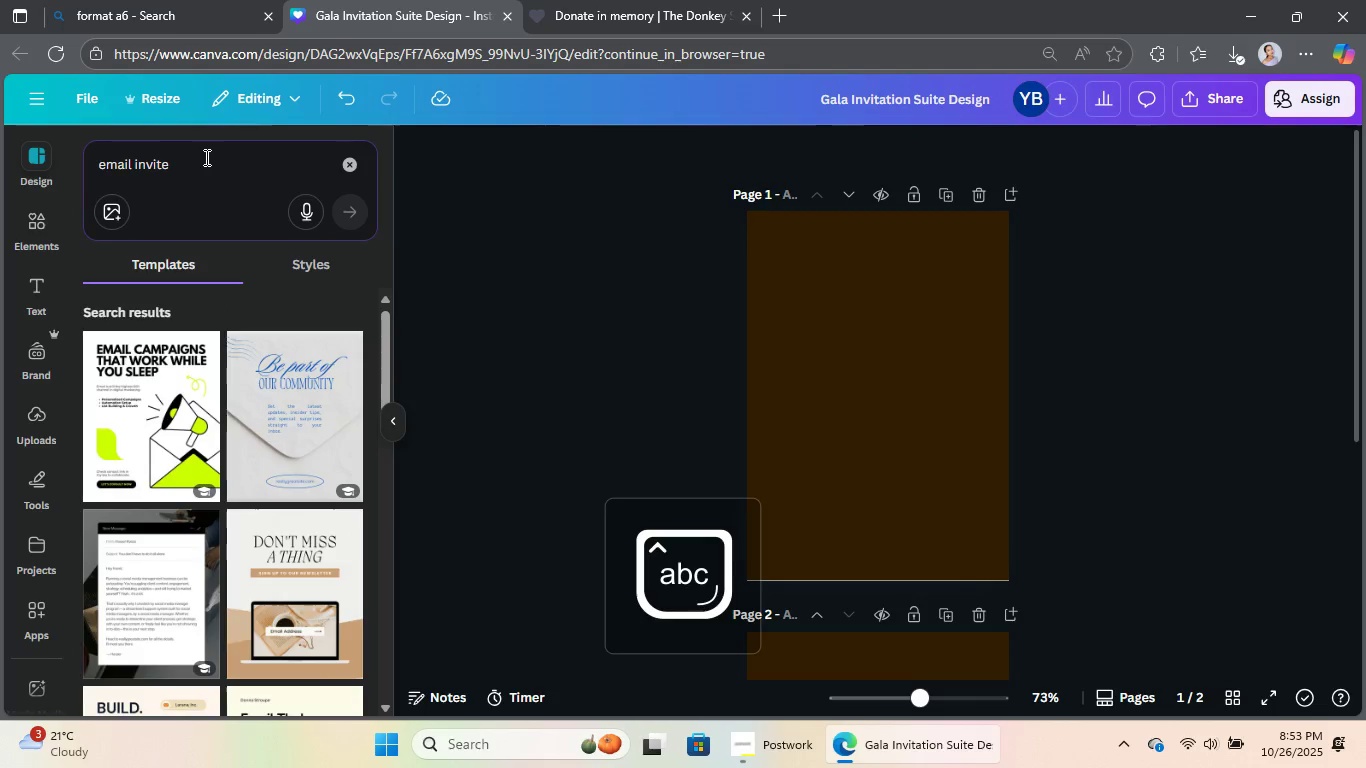 
scroll: coordinate [213, 481], scroll_direction: down, amount: 1.0
 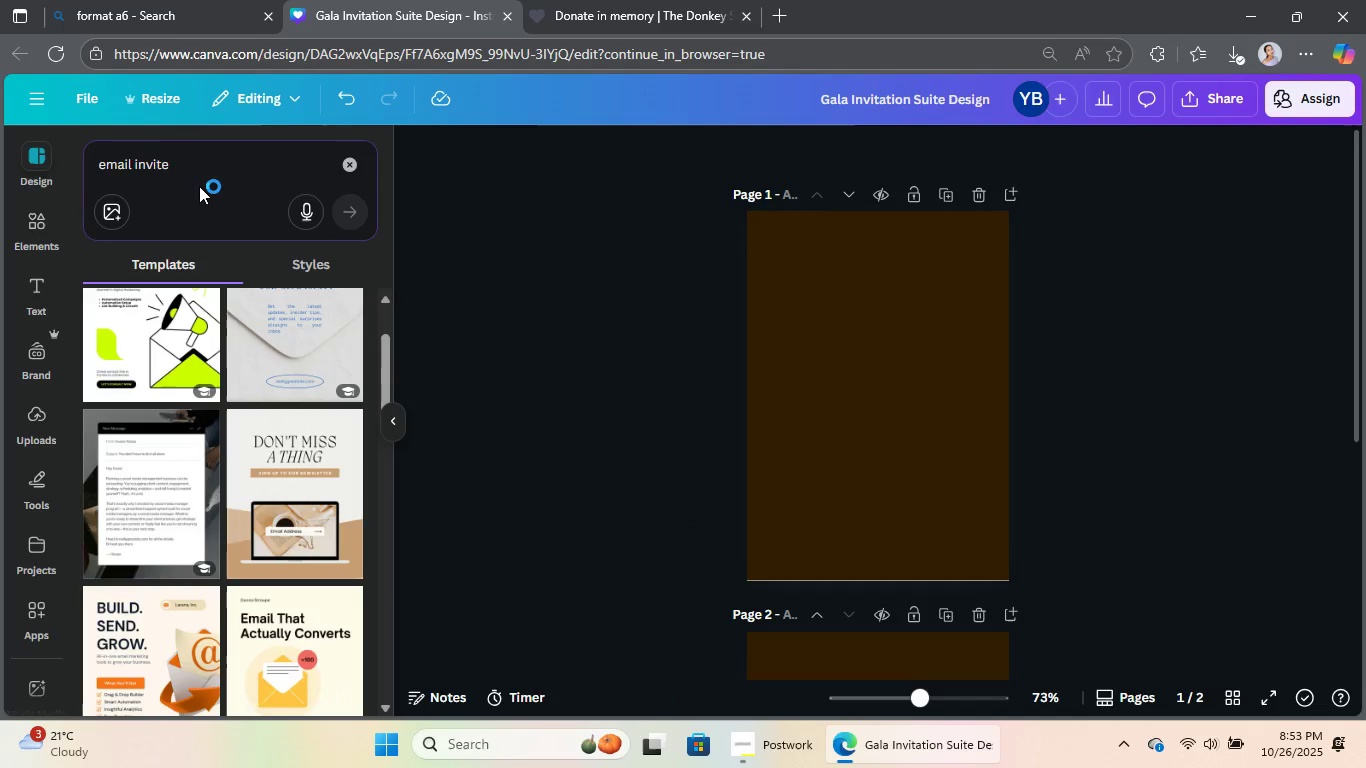 
left_click([204, 172])
 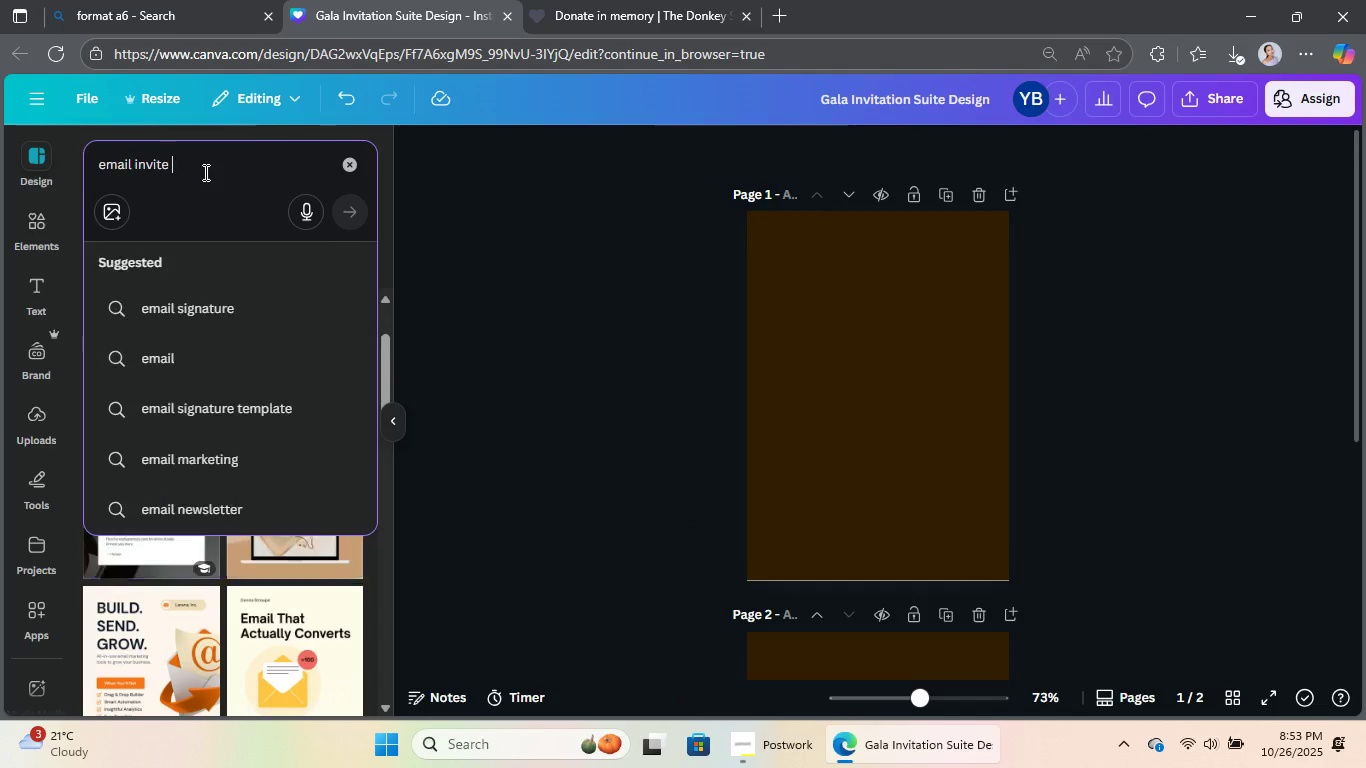 
type( event)
 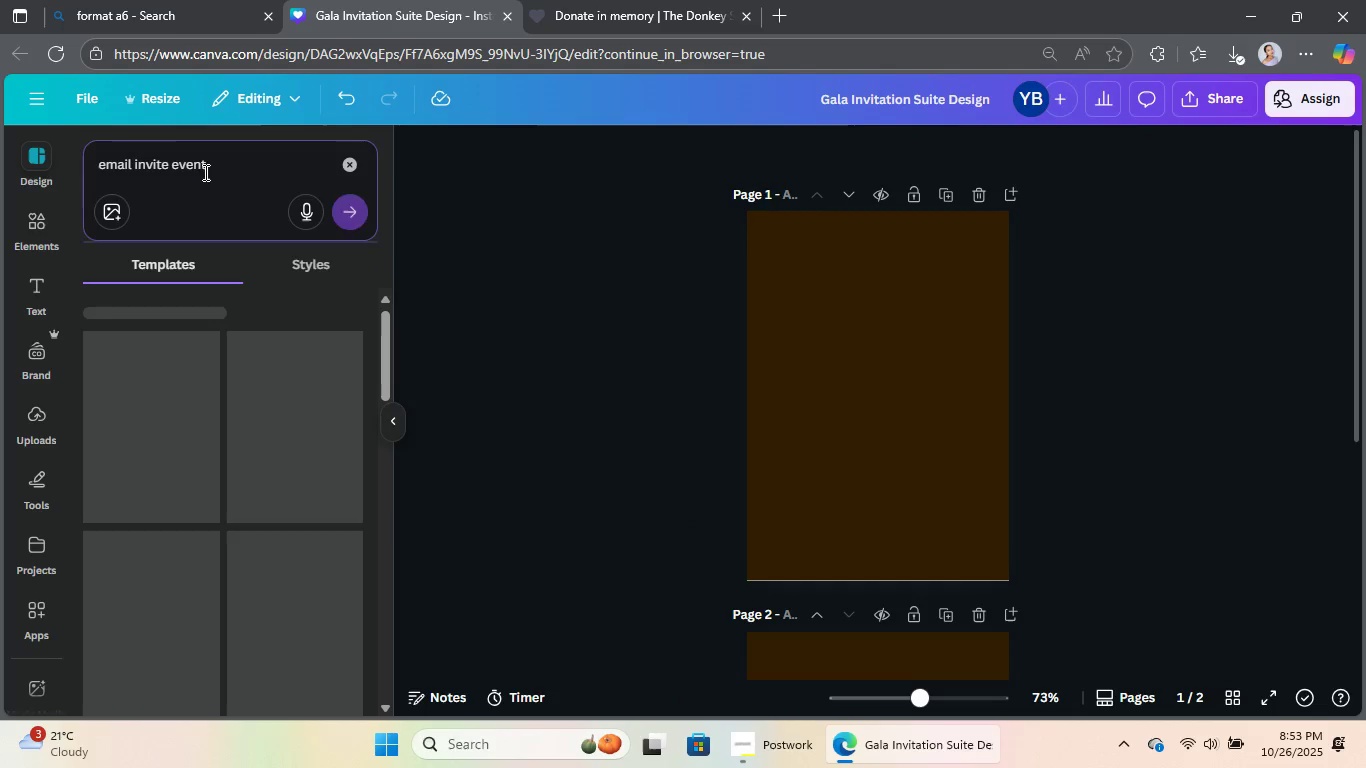 
key(Enter)
 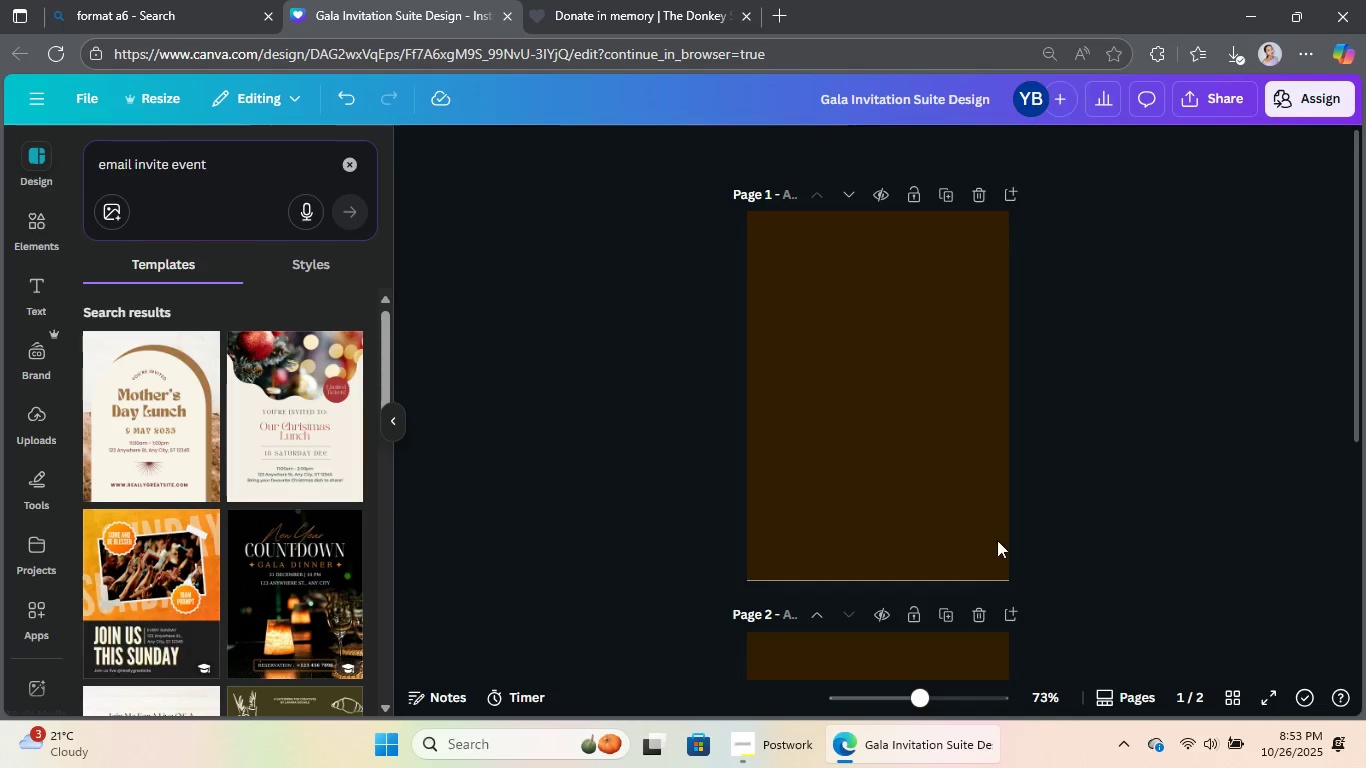 
scroll: coordinate [220, 505], scroll_direction: down, amount: 2.0
 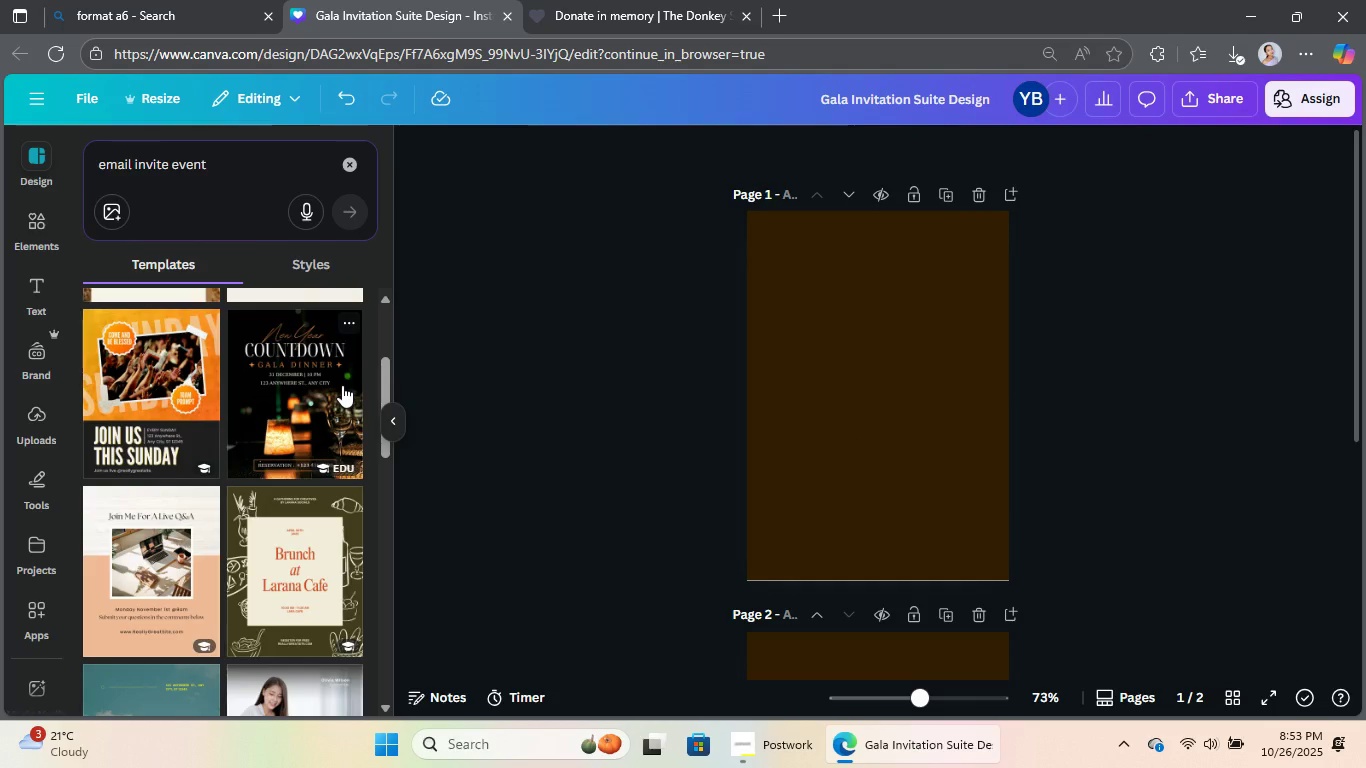 
wait(8.01)
 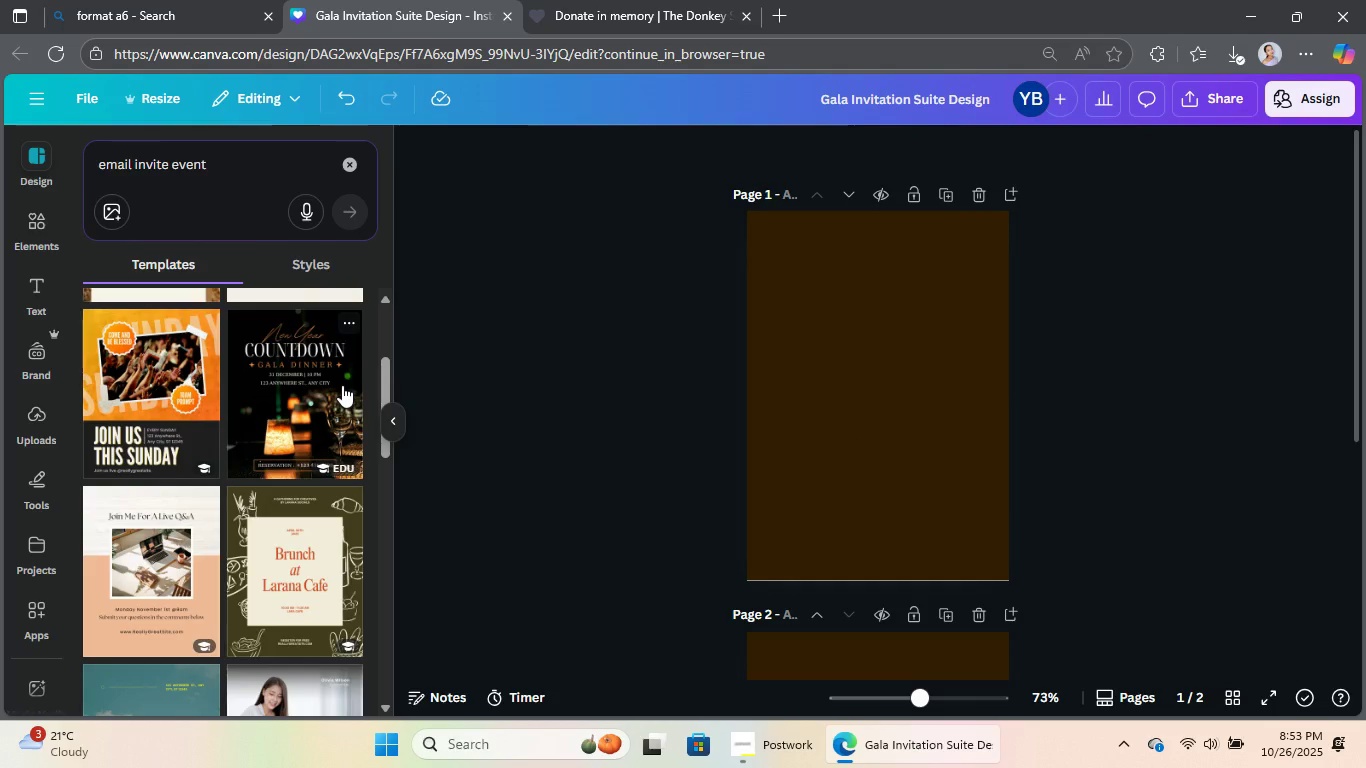 
scroll: coordinate [189, 513], scroll_direction: down, amount: 4.0
 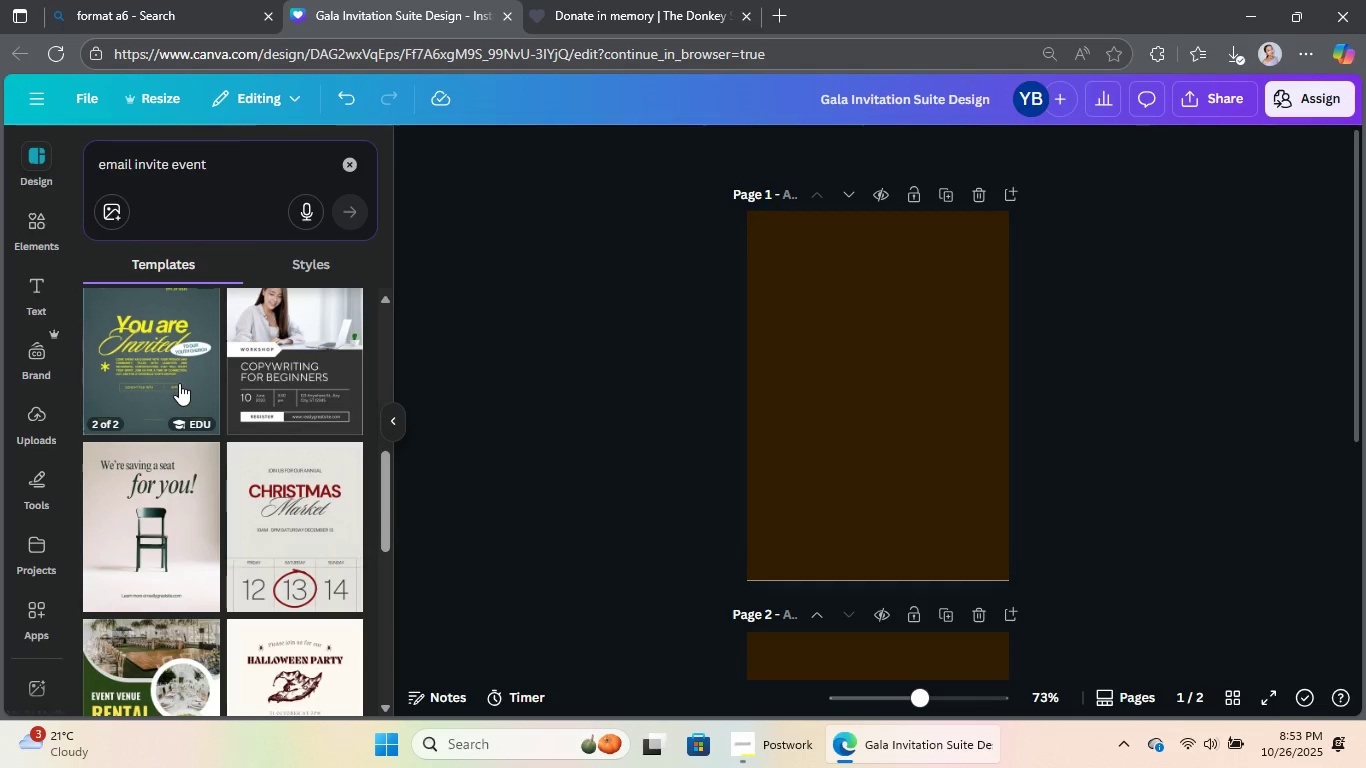 
wait(6.5)
 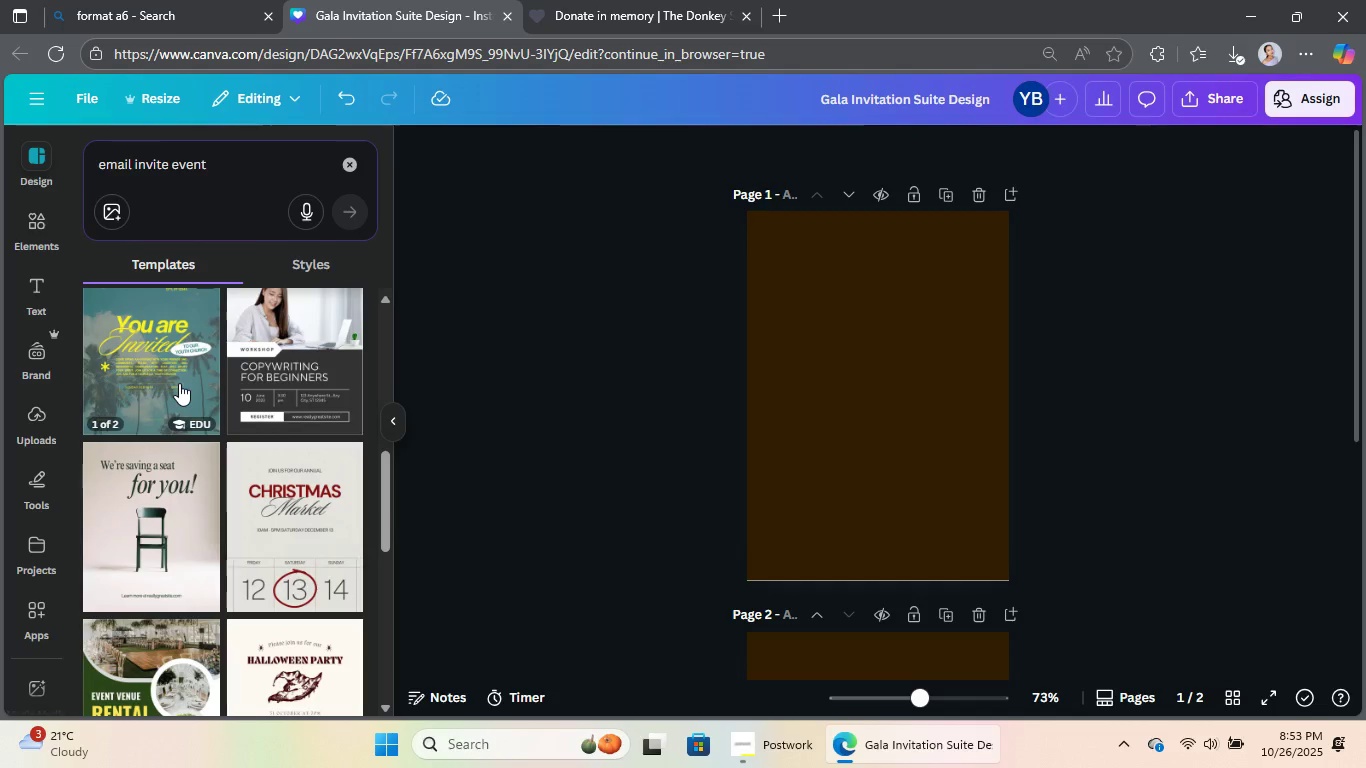 
scroll: coordinate [179, 383], scroll_direction: down, amount: 3.0
 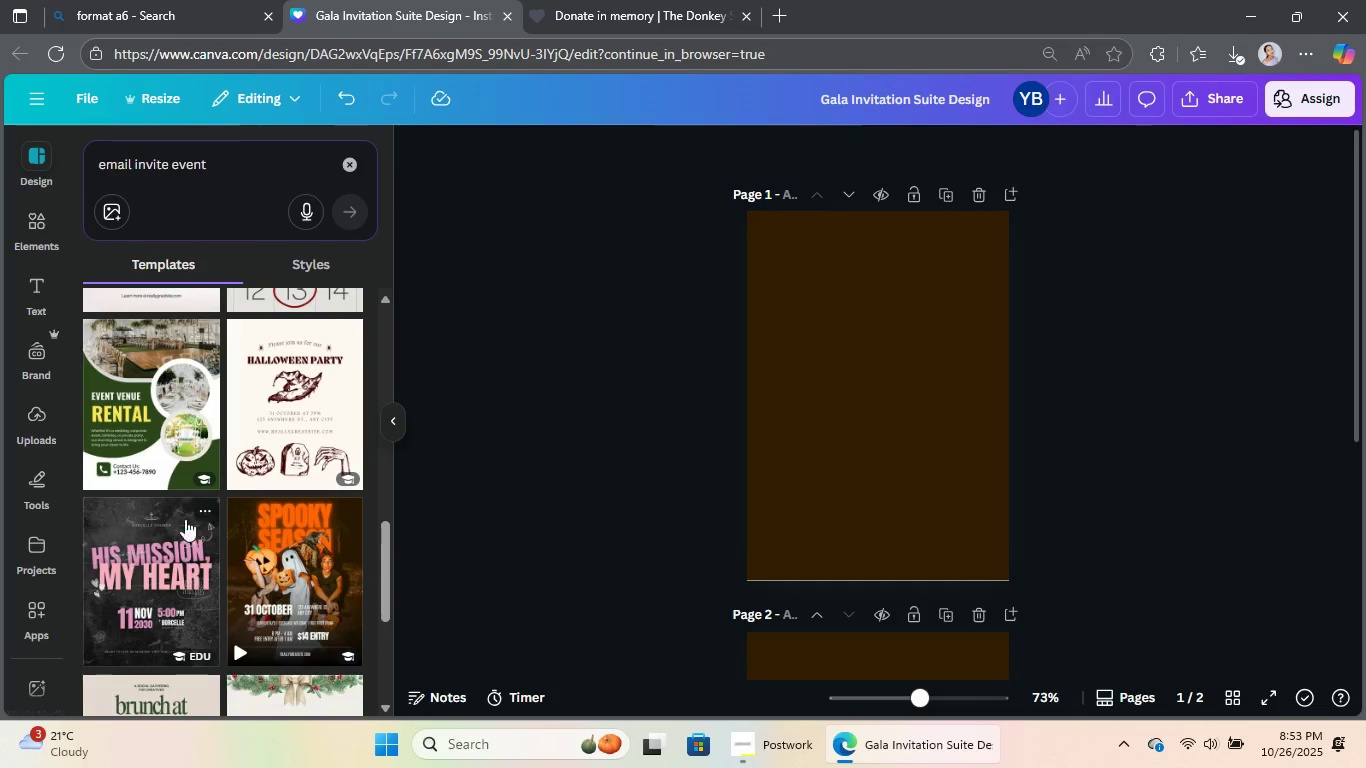 
scroll: coordinate [275, 377], scroll_direction: up, amount: 6.0
 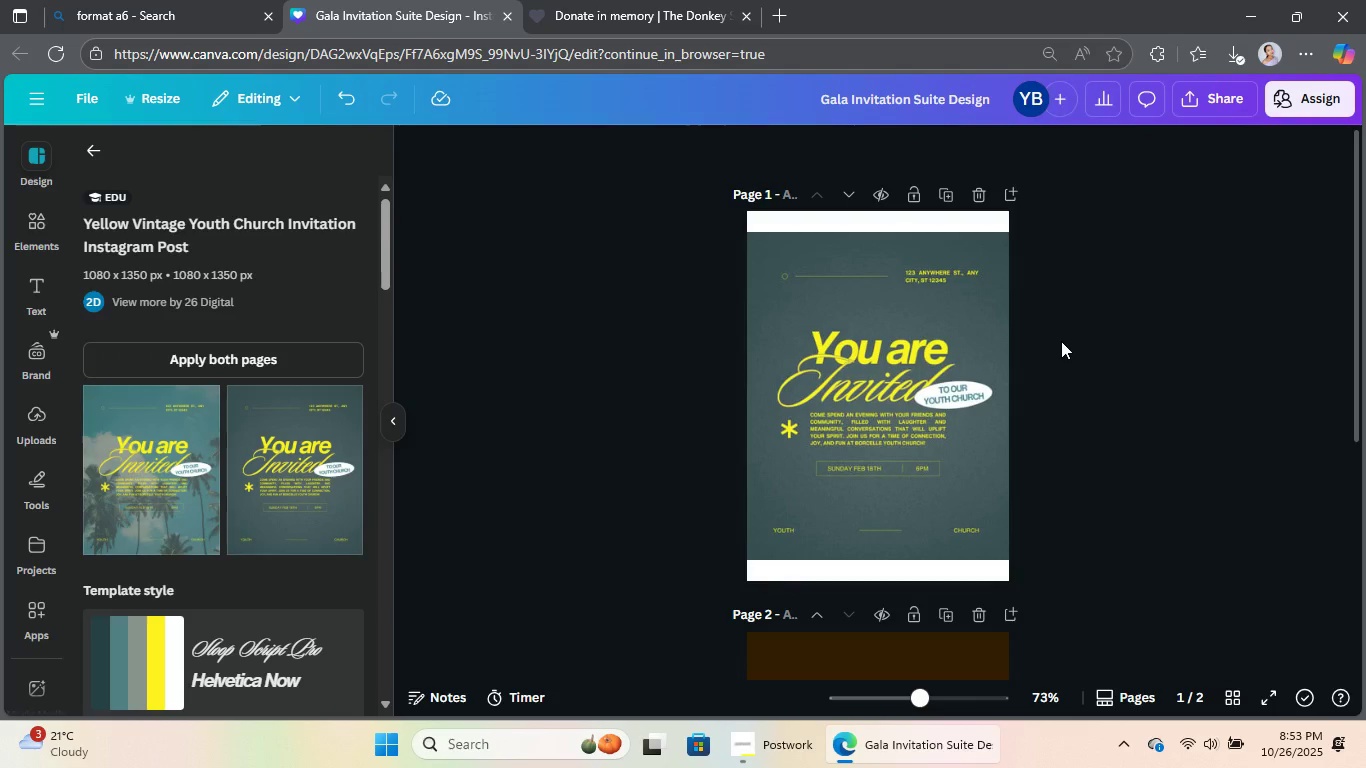 
wait(7.48)
 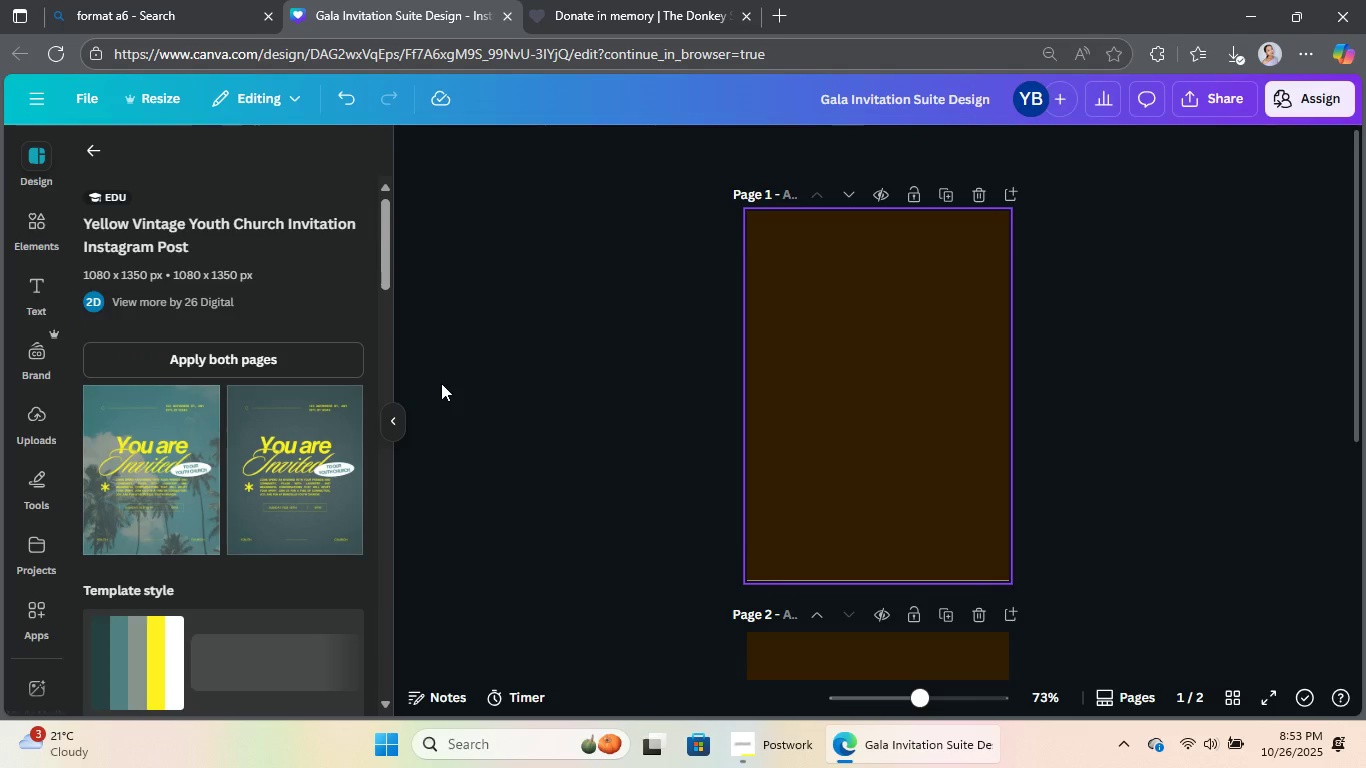 
left_click([1061, 250])
 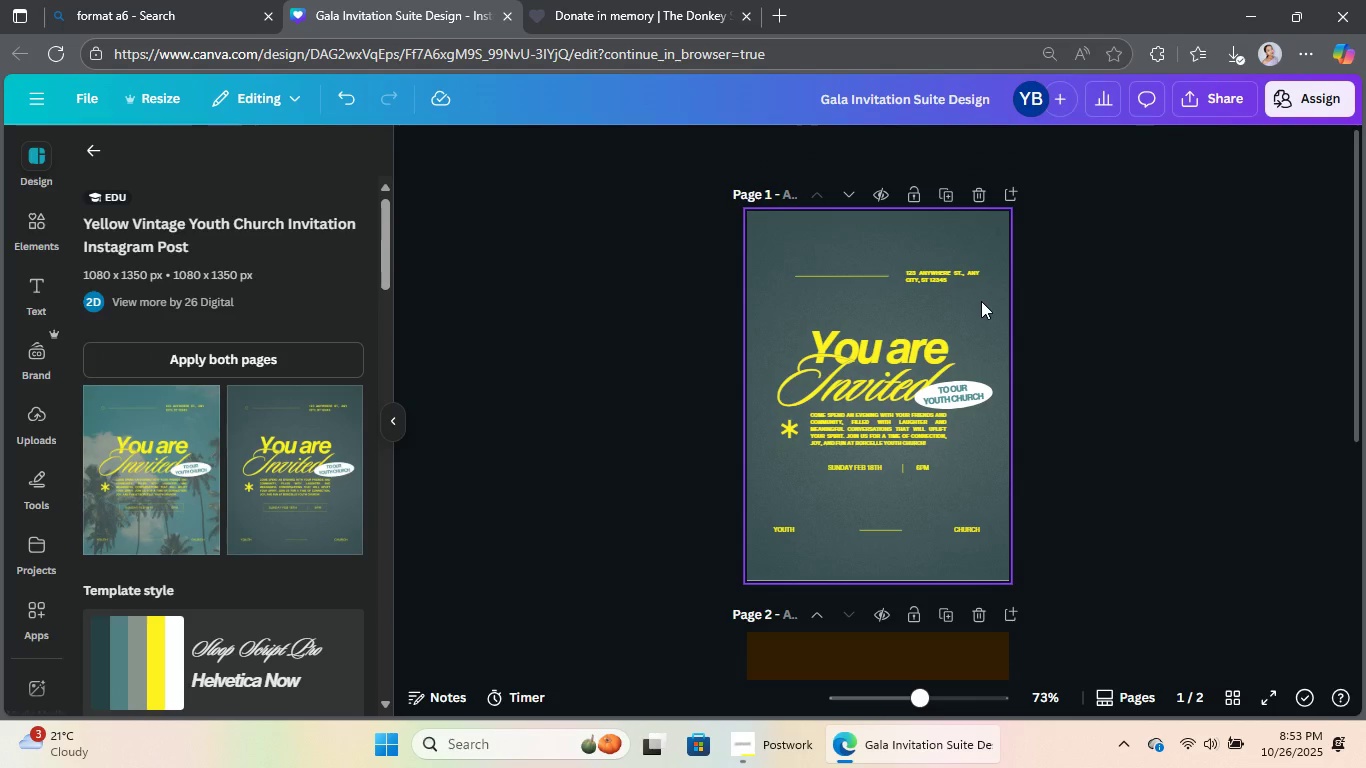 
left_click([981, 303])
 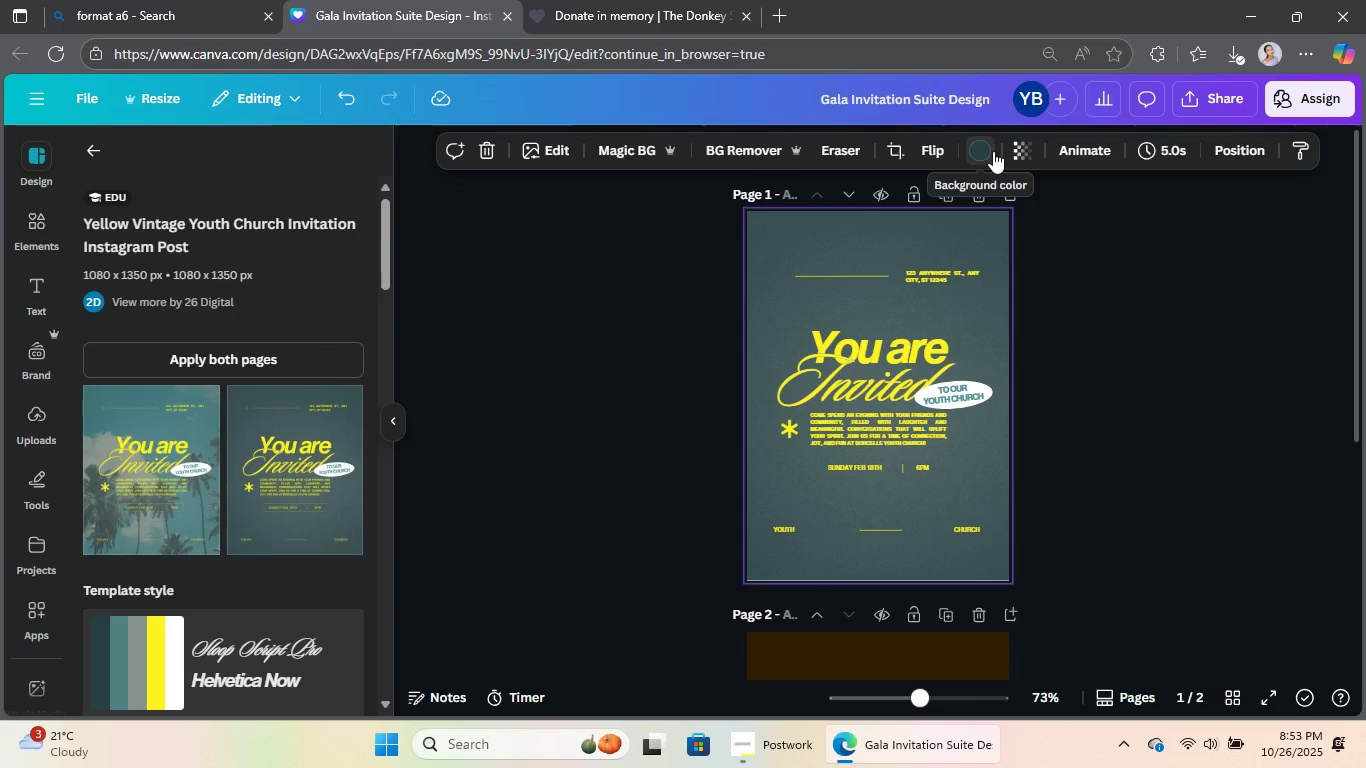 
left_click([992, 151])
 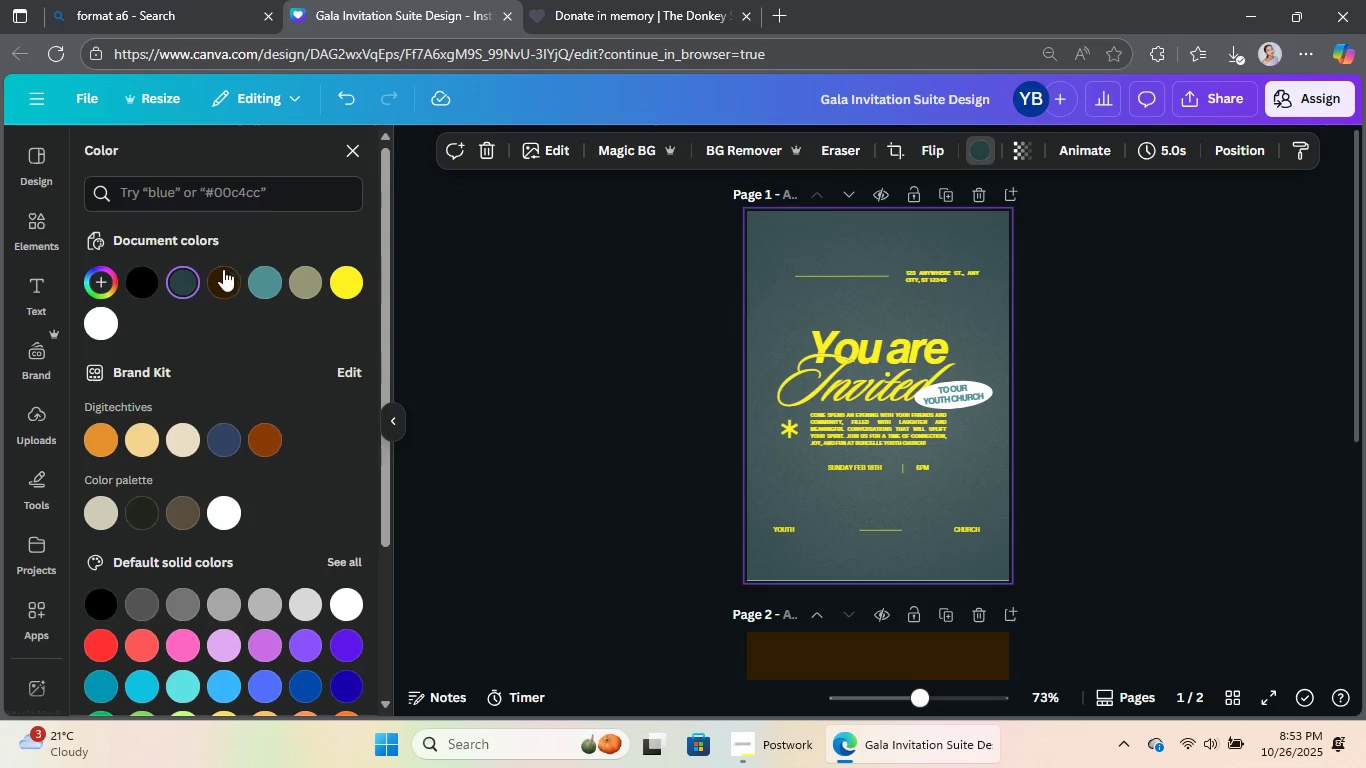 
left_click([220, 276])
 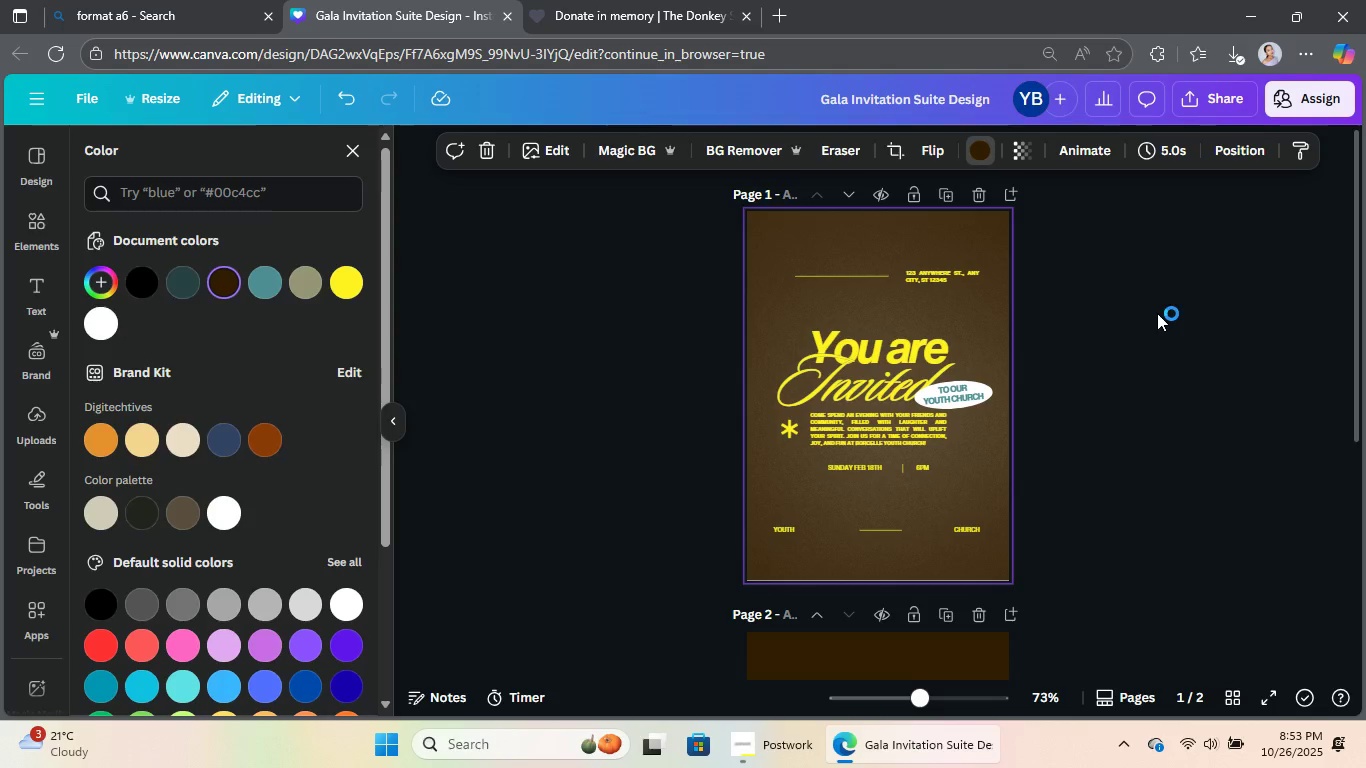 
left_click([1157, 313])
 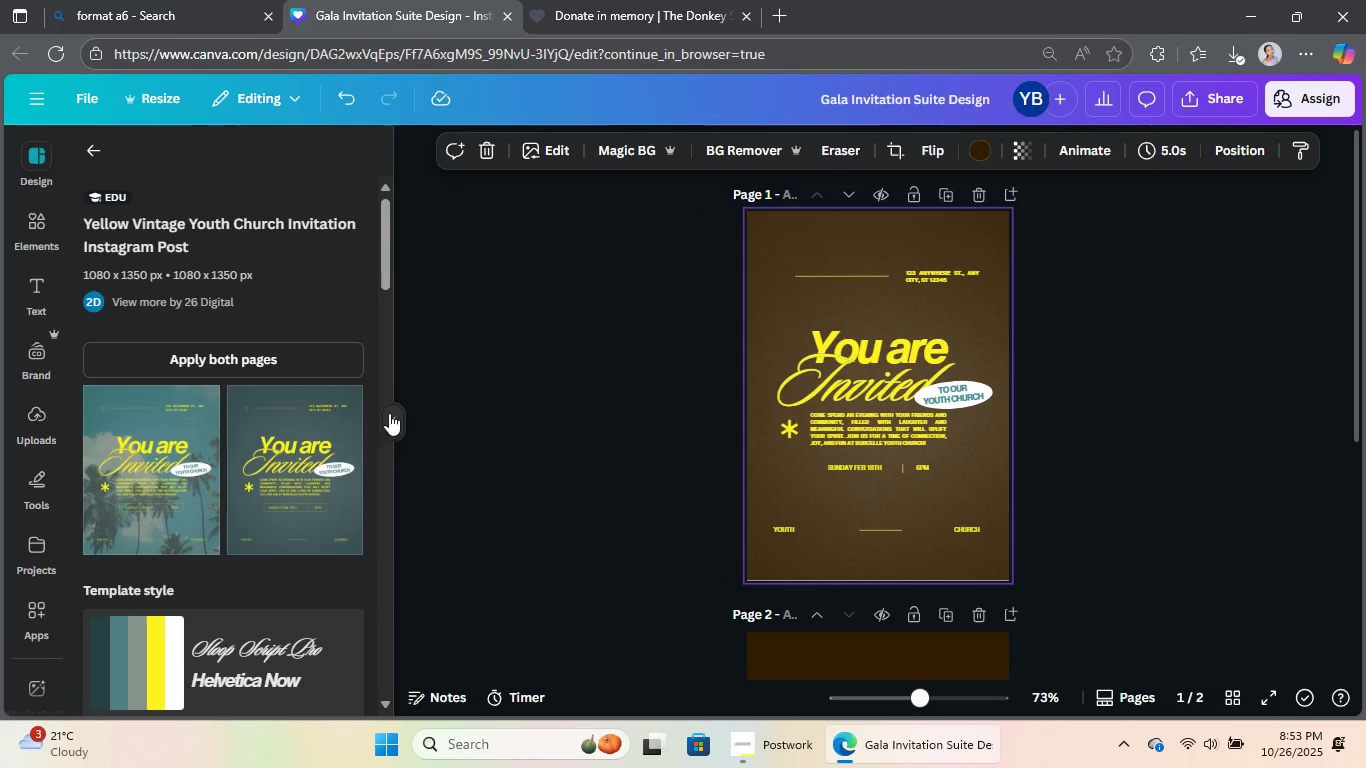 
left_click([391, 412])
 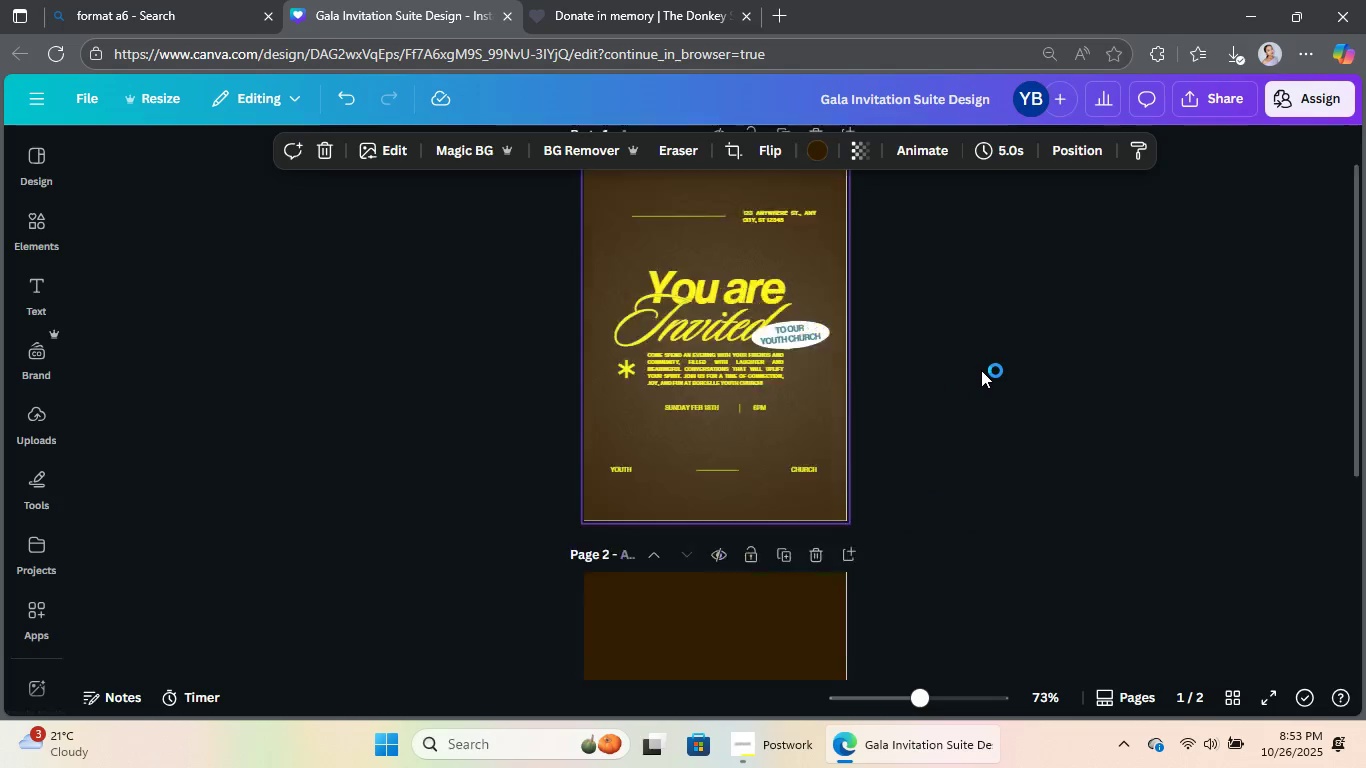 
scroll: coordinate [948, 315], scroll_direction: up, amount: 1.0
 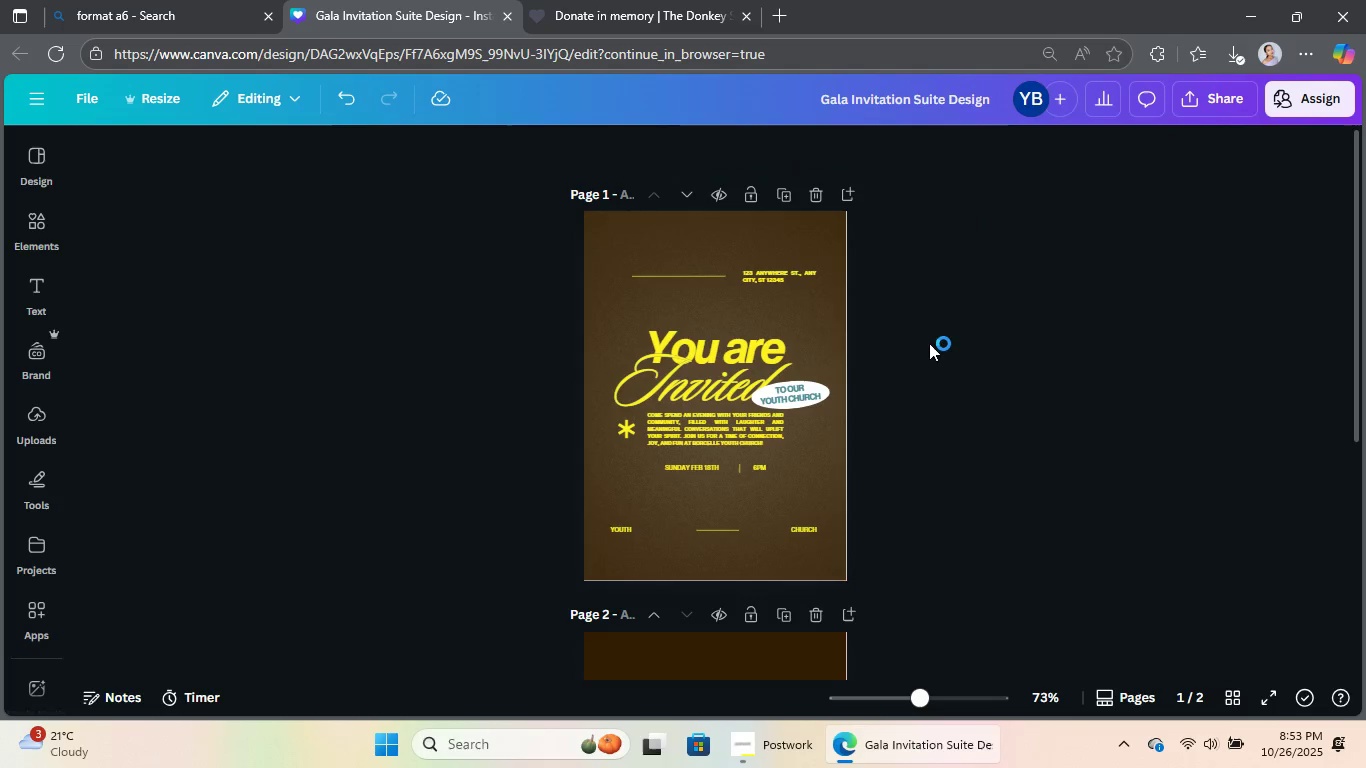 
left_click([936, 342])
 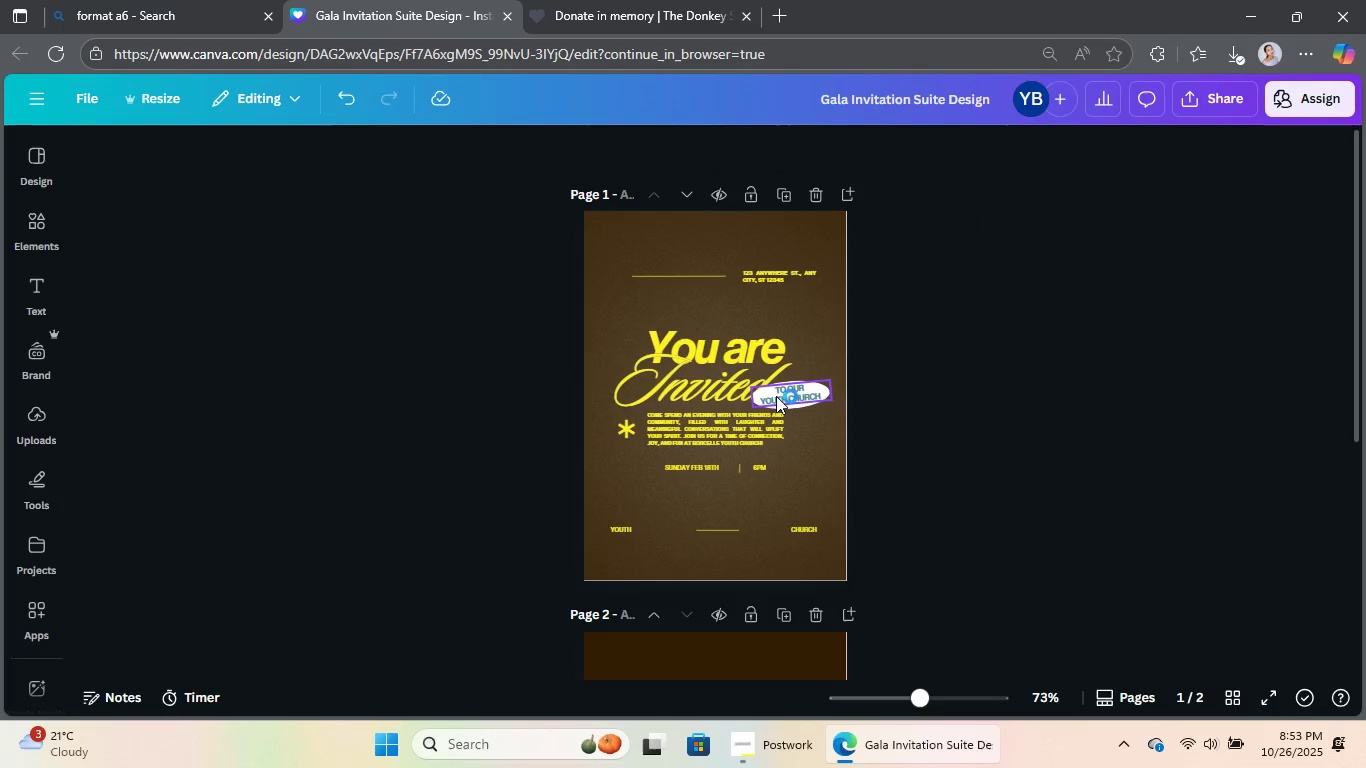 
double_click([776, 396])
 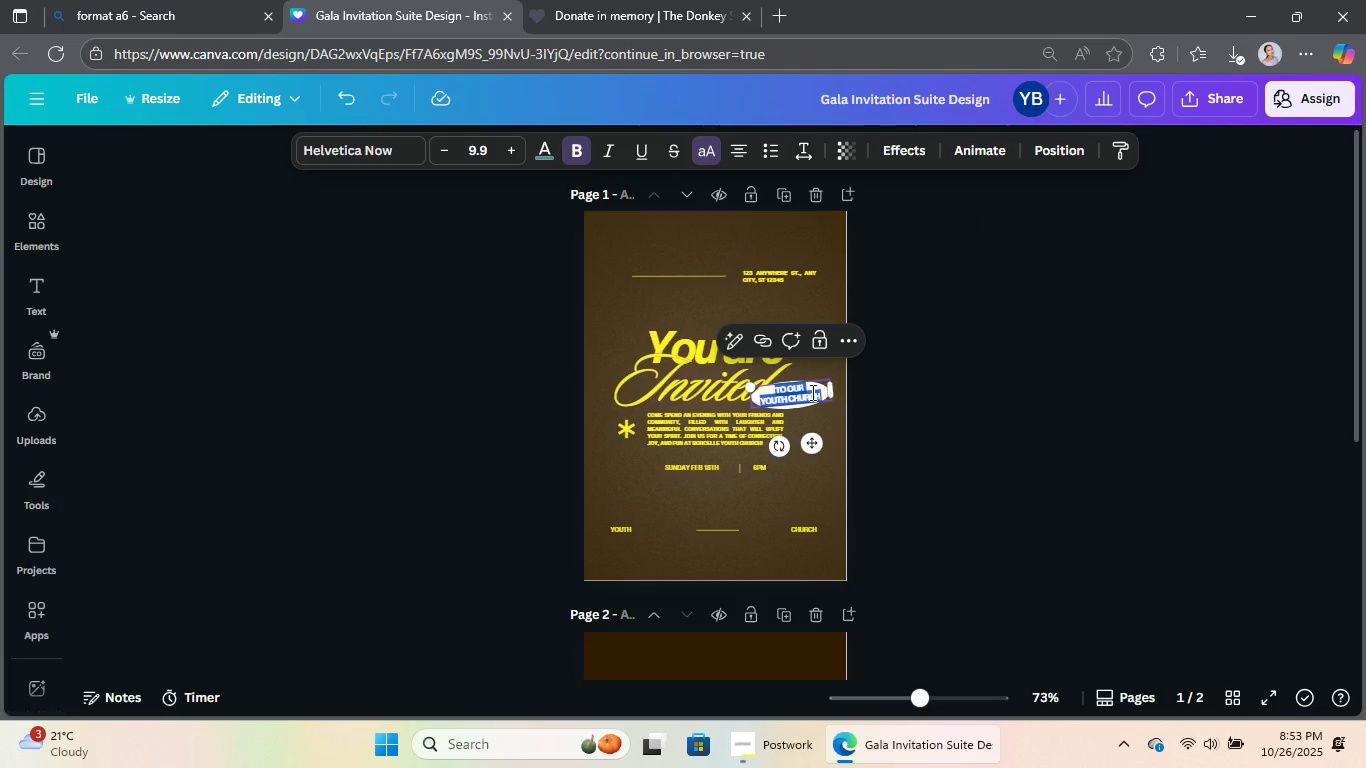 
left_click([811, 392])
 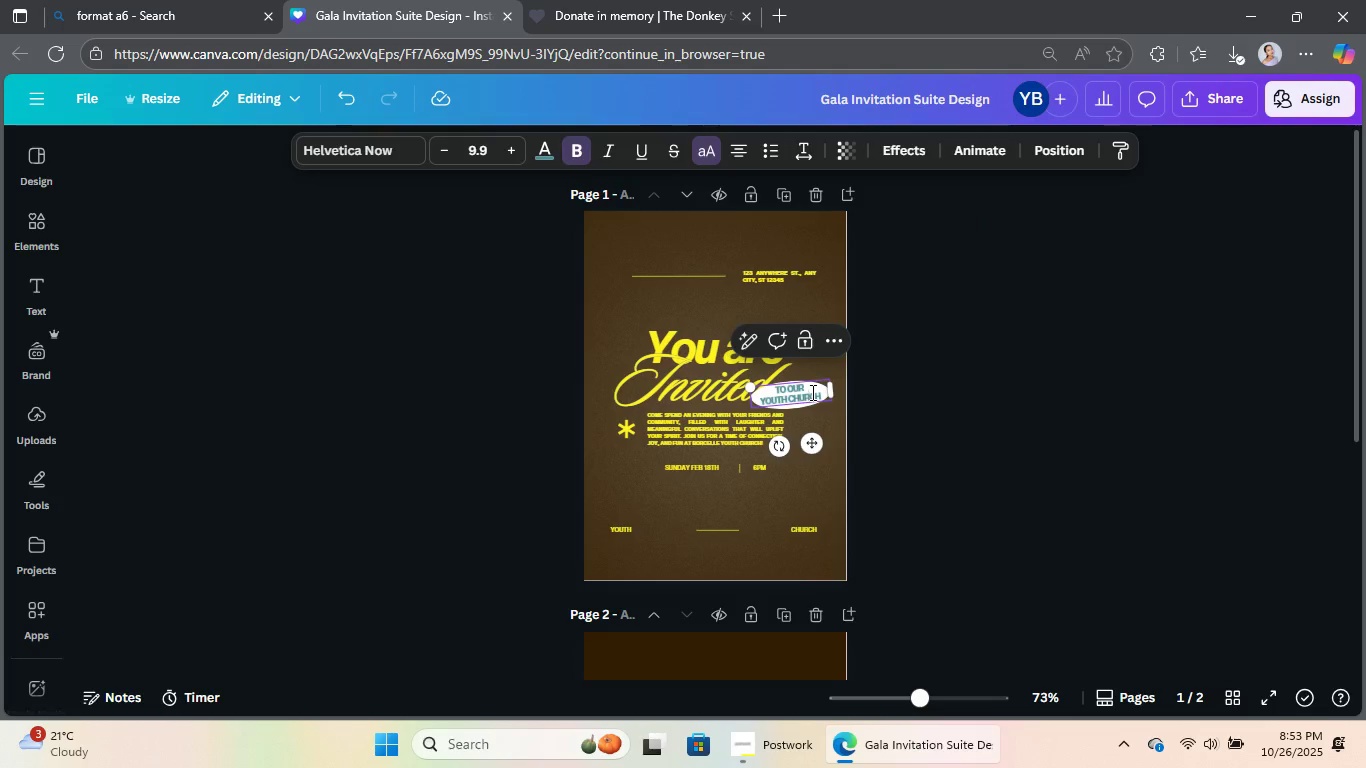 
key(Control+A)
 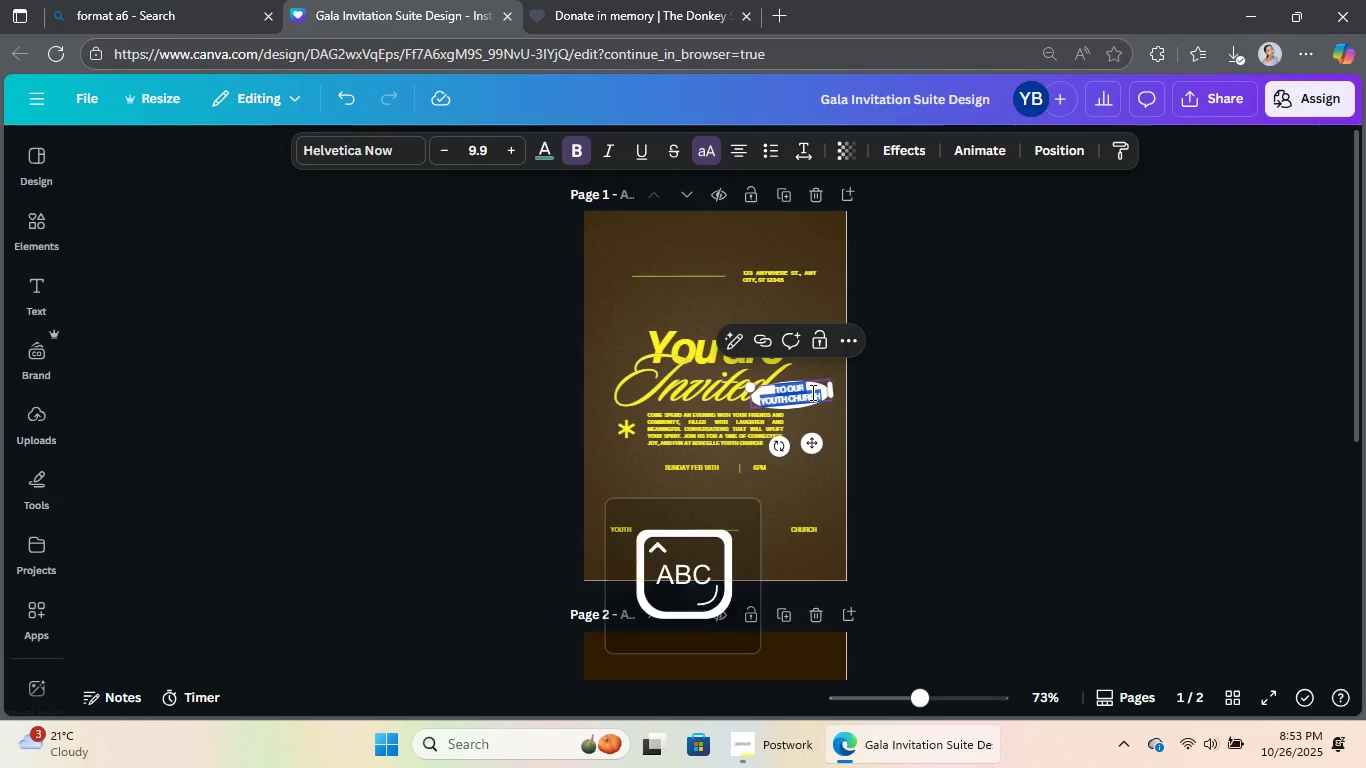 
type(Toourgala ni)
key(Backspace)
key(Backspace)
key(Backspace)
 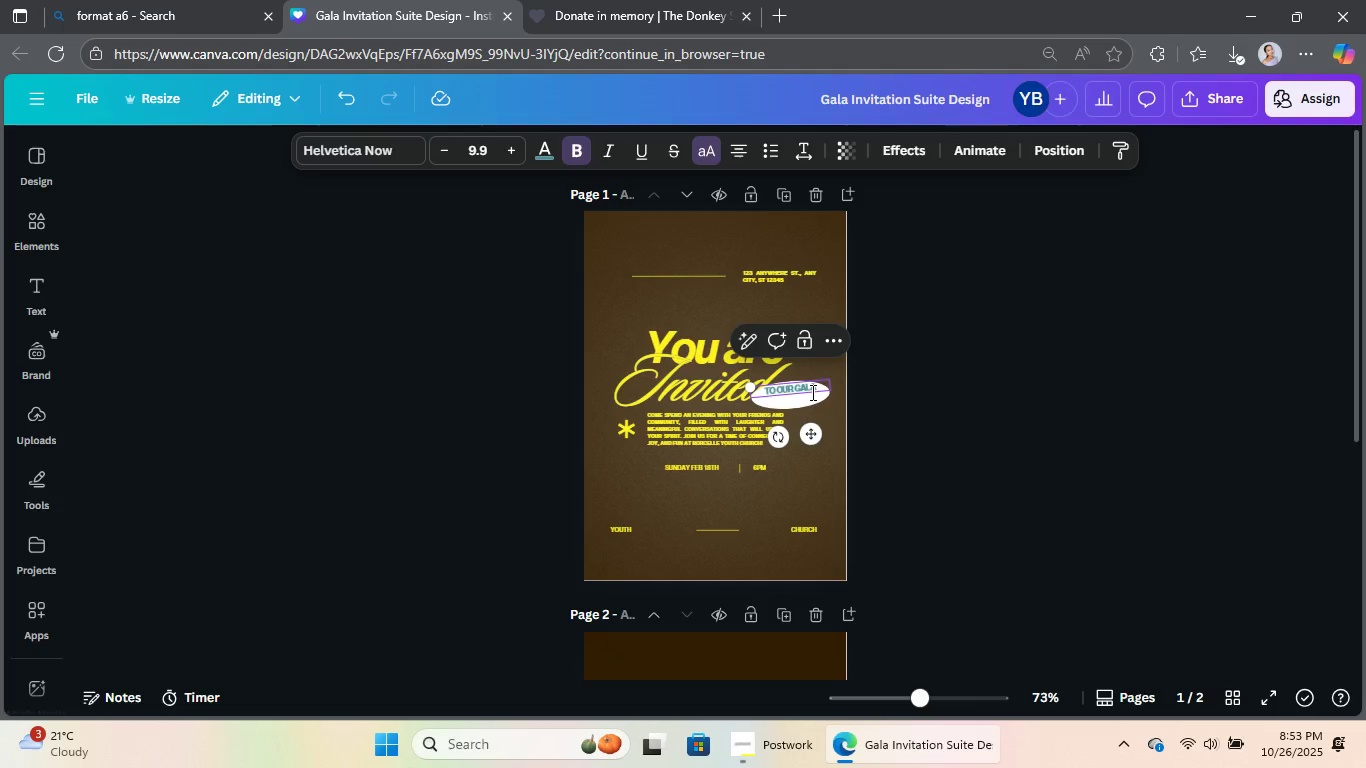 
key(Enter)
 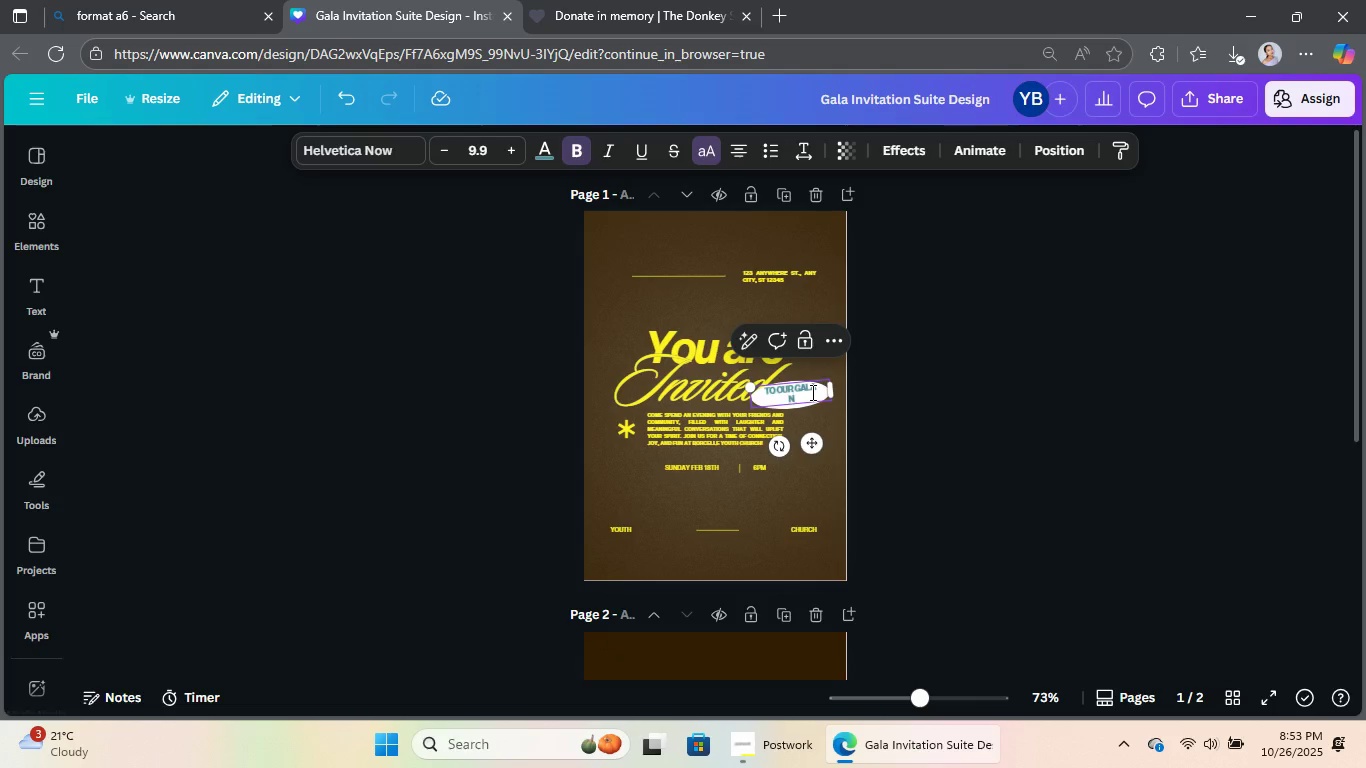 
type(nih)
key(Backspace)
type(ght)
 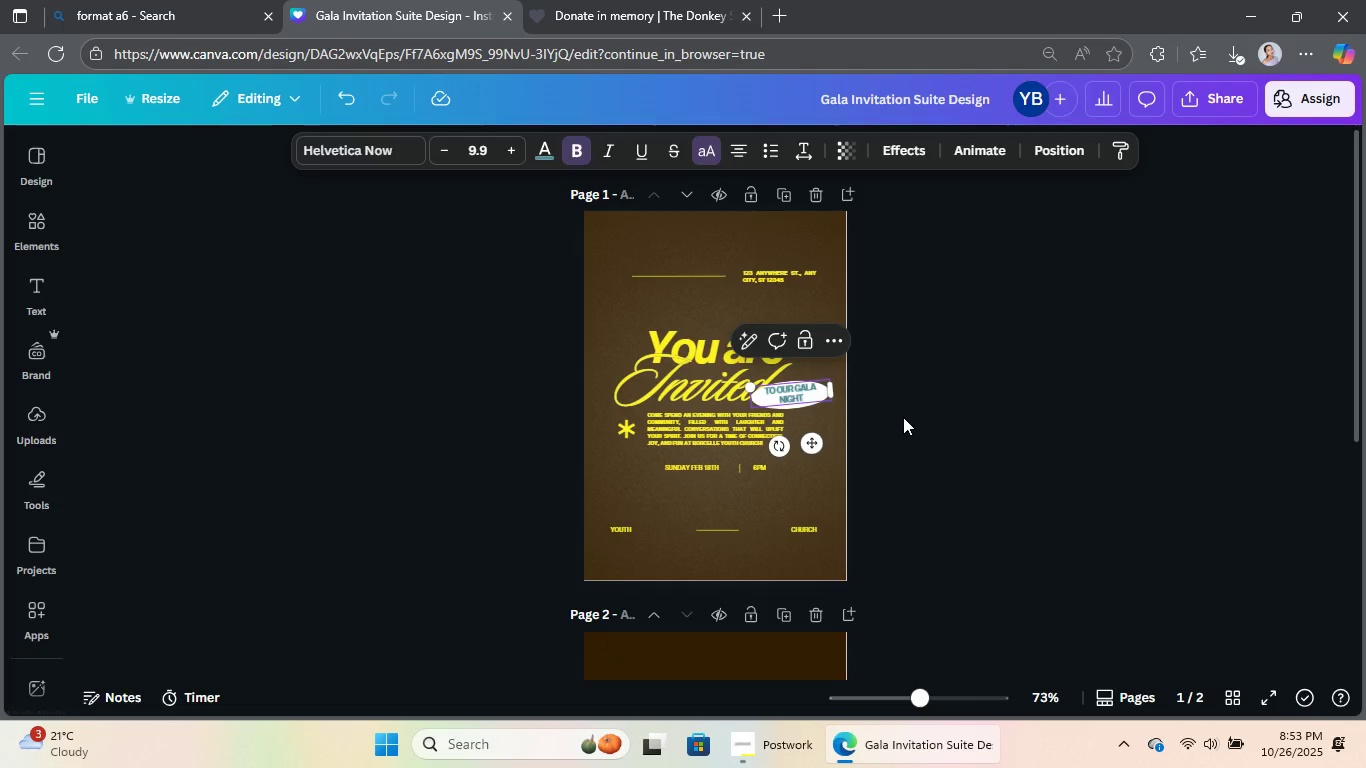 
left_click([903, 417])
 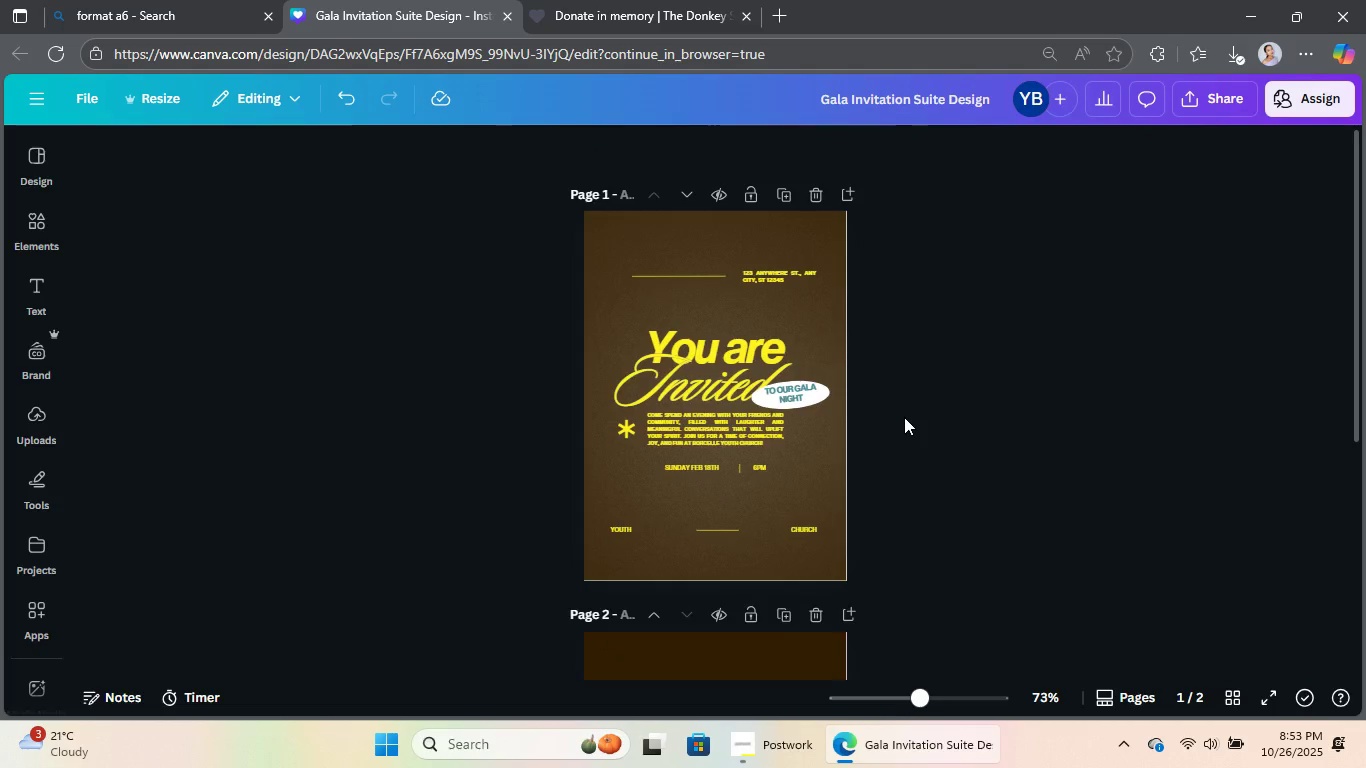 
hold_key(key=ControlLeft, duration=0.42)
scroll: coordinate [904, 417], scroll_direction: up, amount: 2.0
 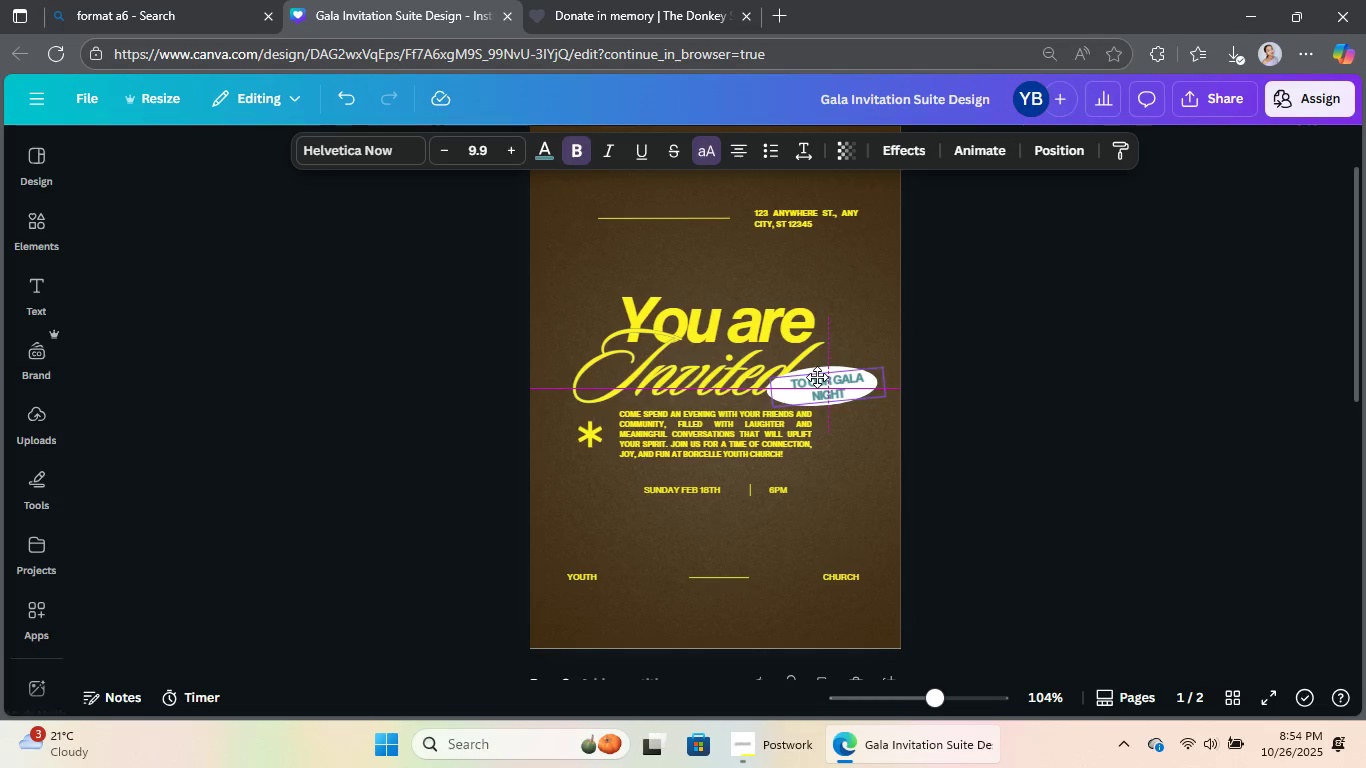 
left_click([969, 364])
 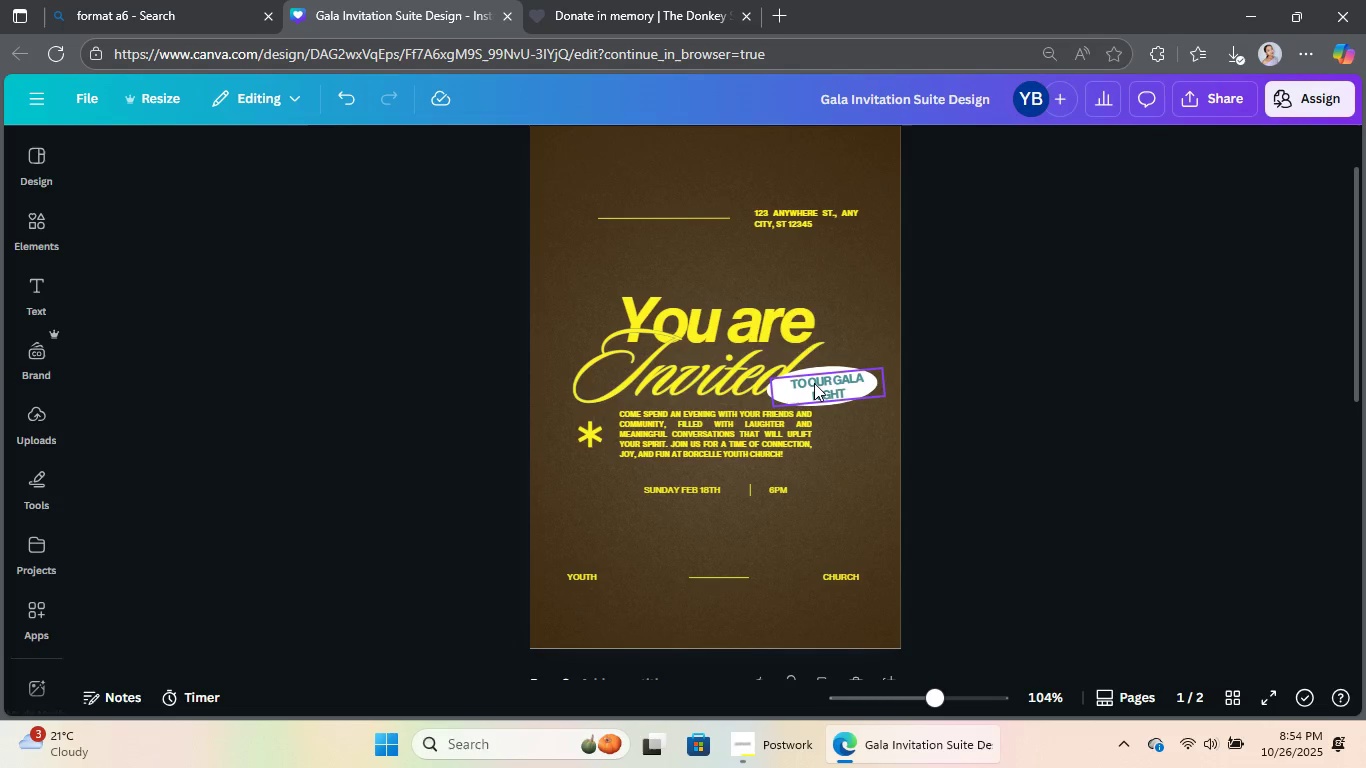 
left_click([815, 383])
 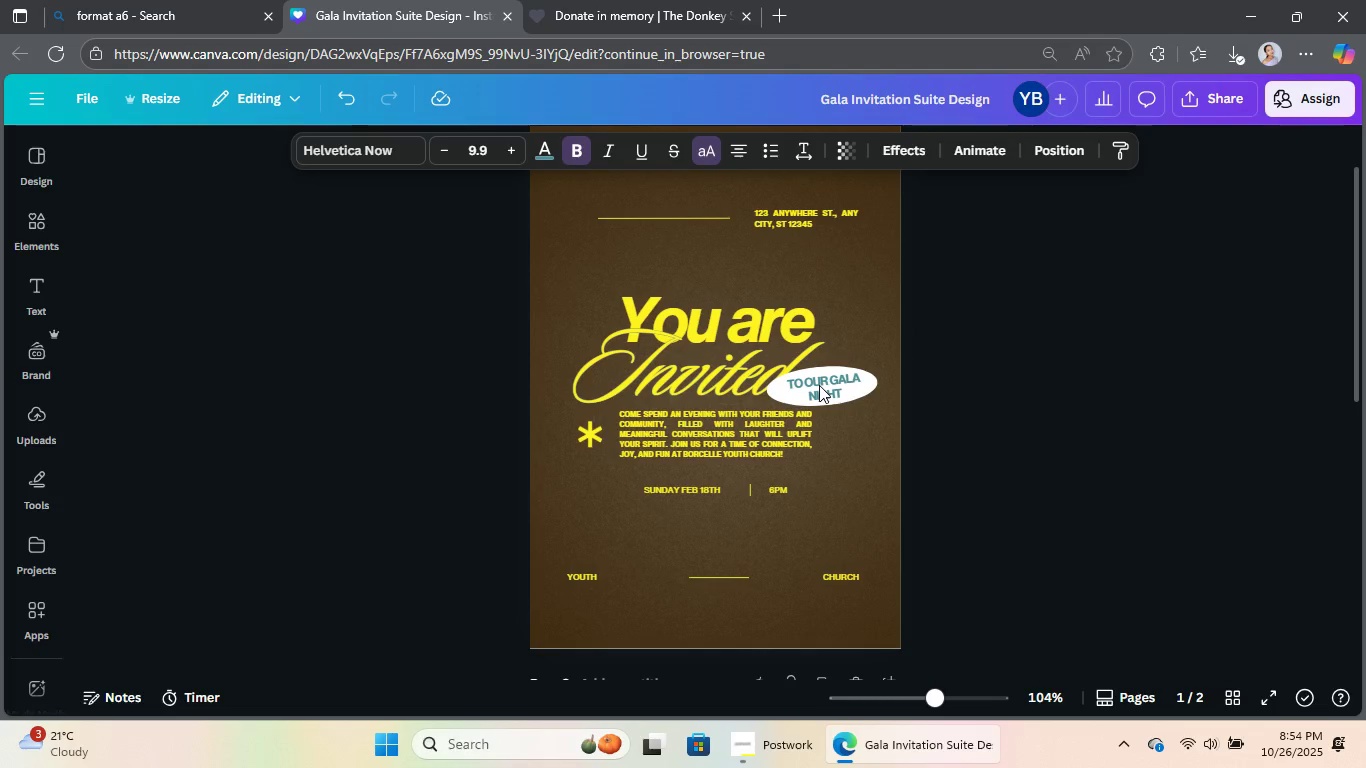 
hold_key(key=ArrowLeft, duration=0.59)
 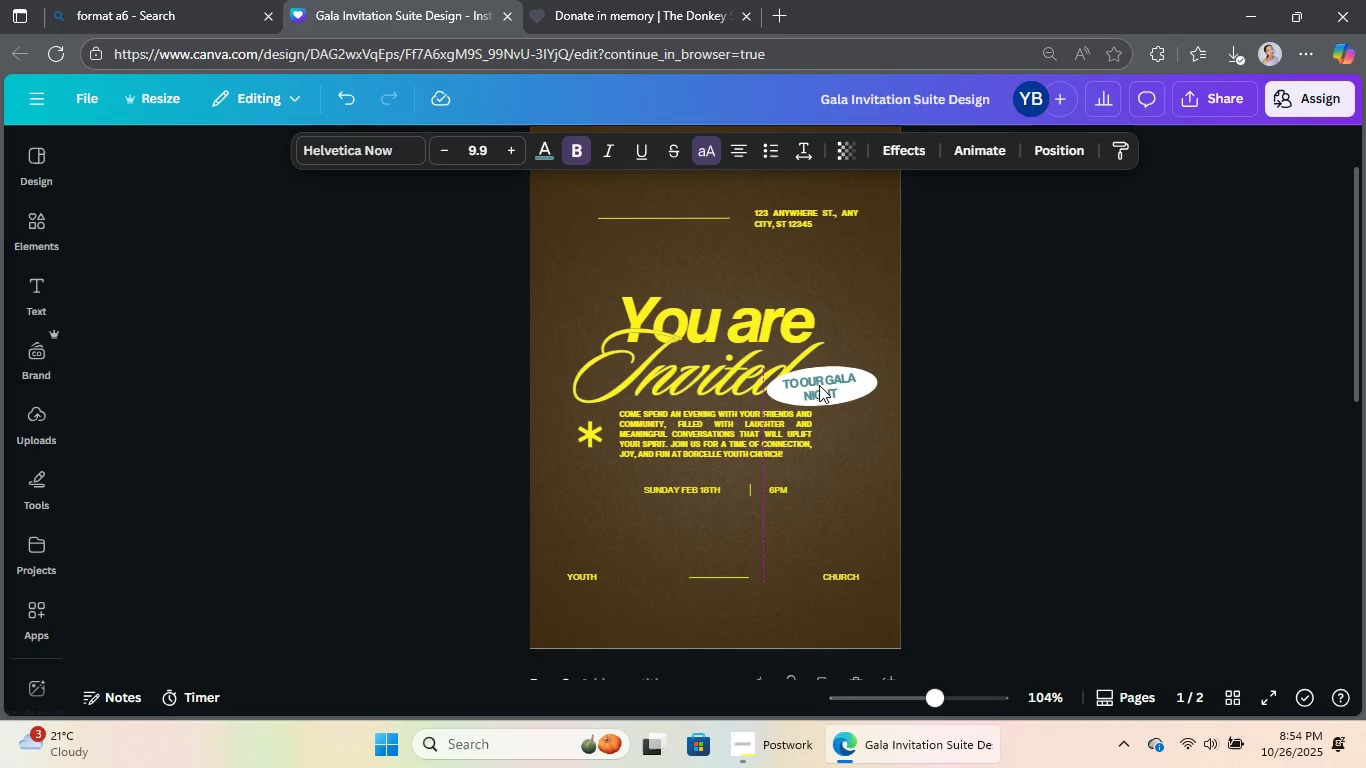 
key(ArrowLeft)
 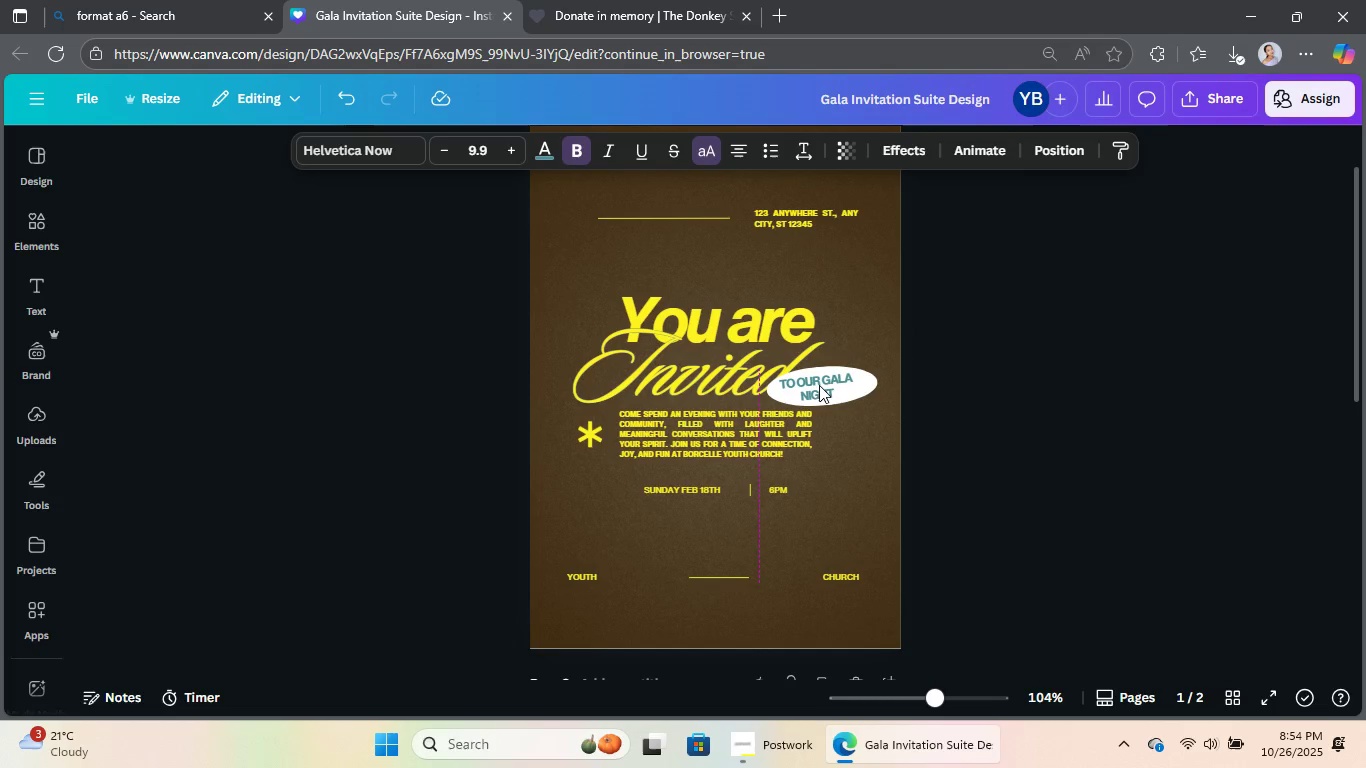 
key(ArrowLeft)
 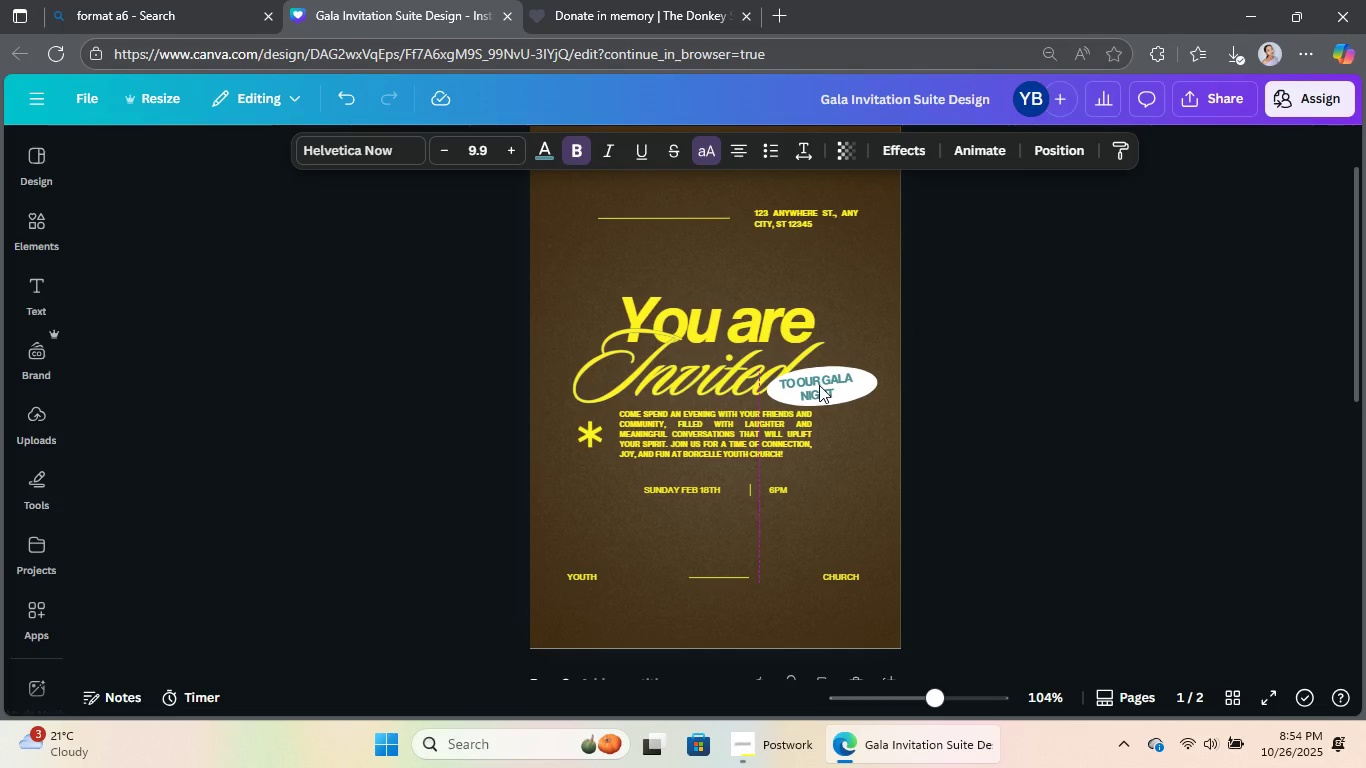 
key(Numpad0)
 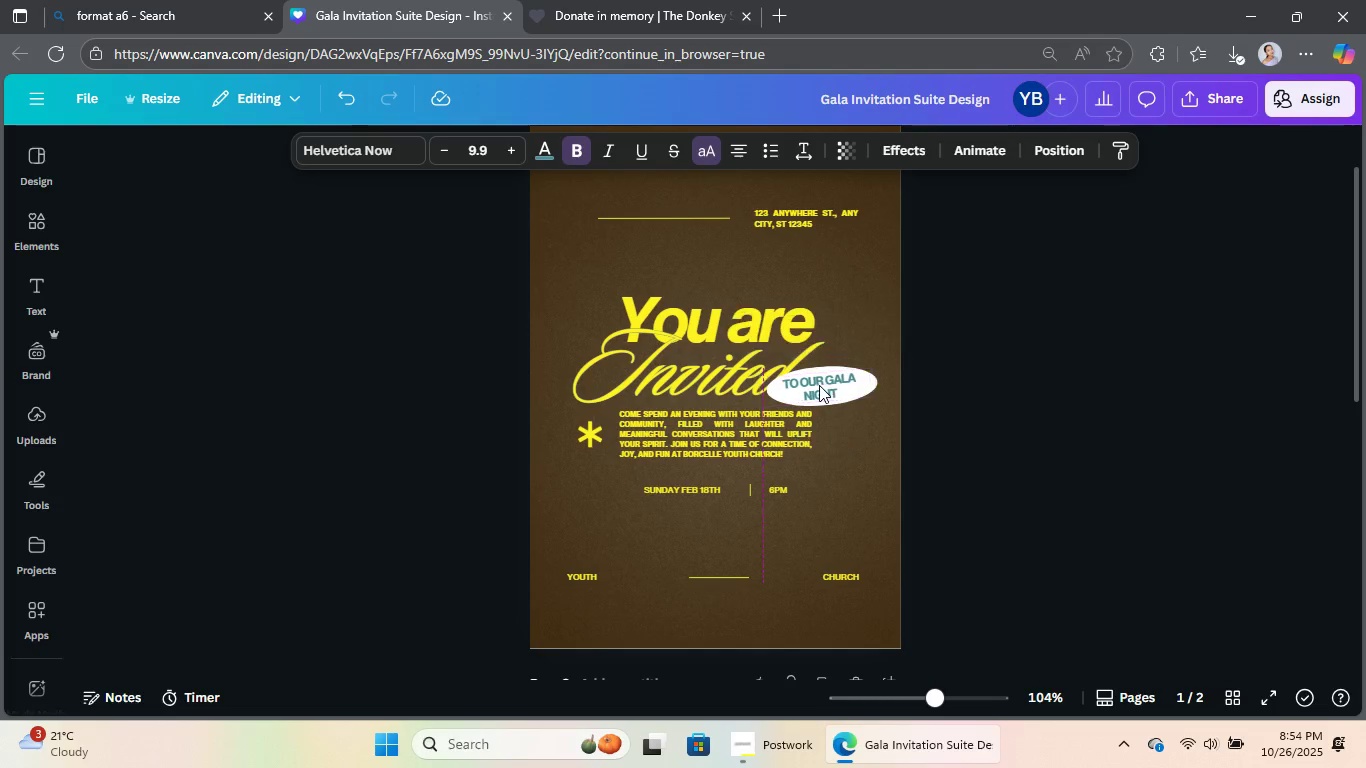 
key(ArrowRight)
 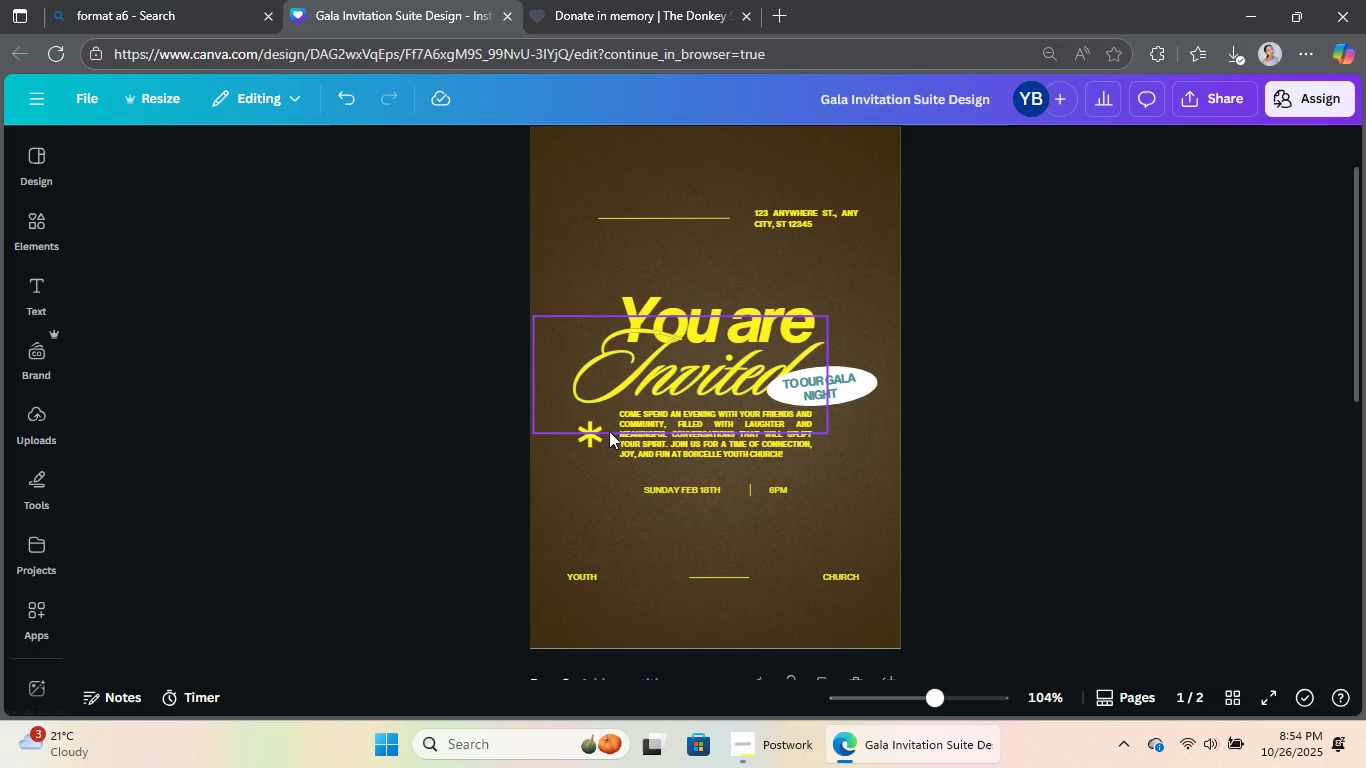 
double_click([715, 434])
 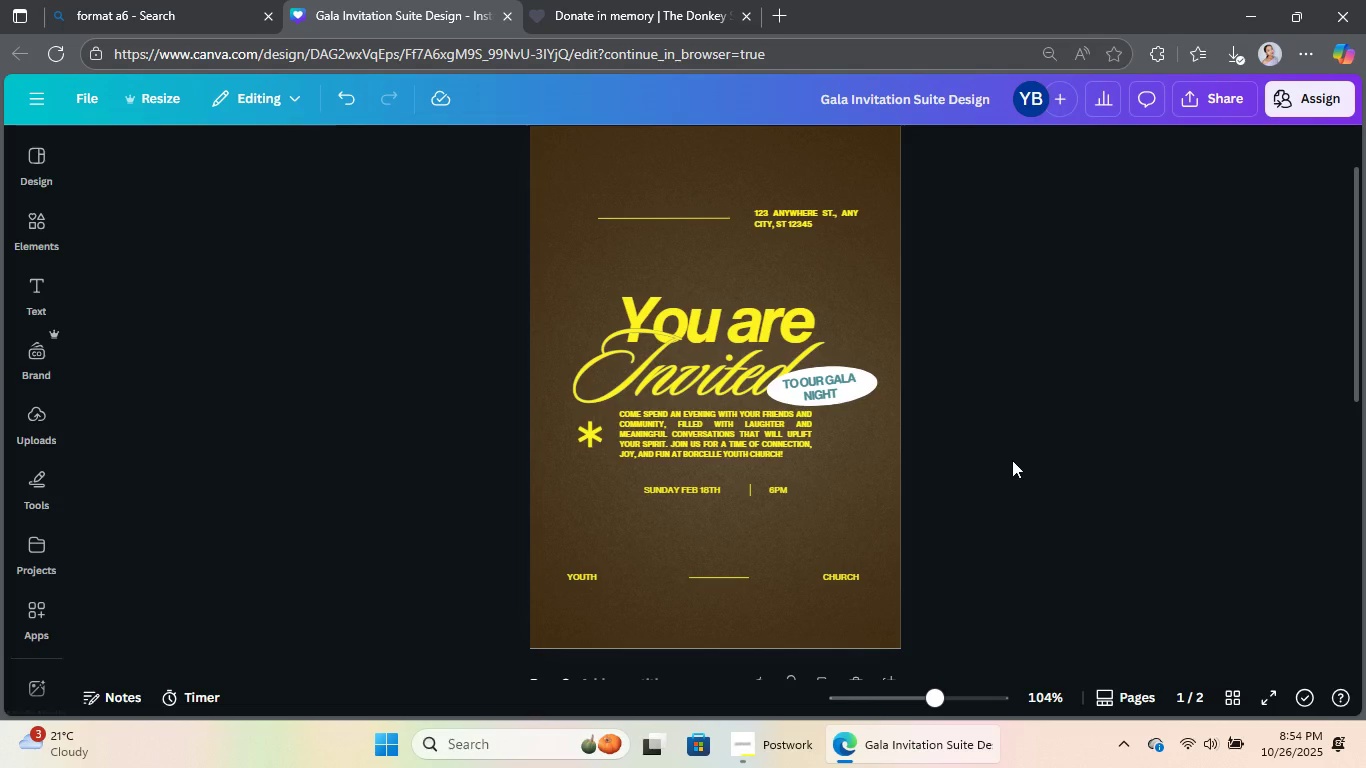 
hold_key(key=ControlLeft, duration=0.49)
 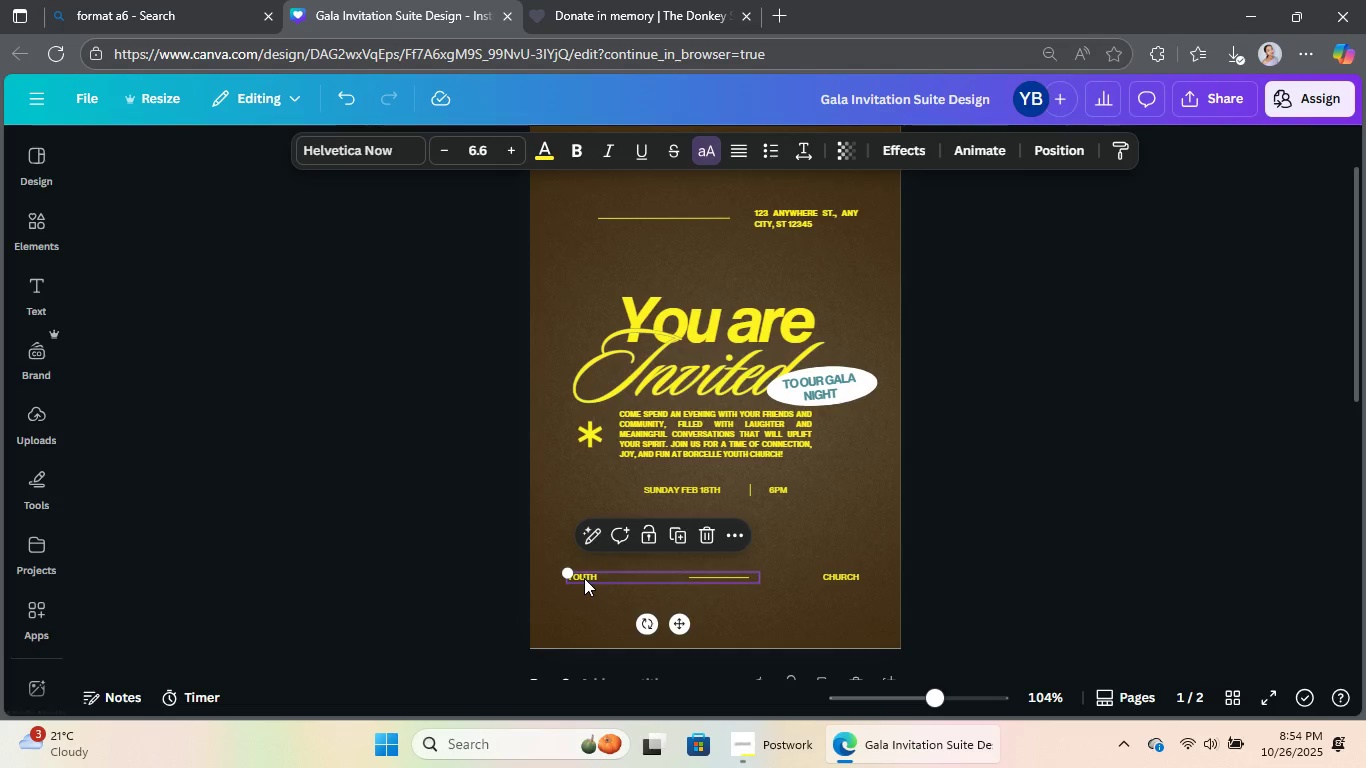 
double_click([584, 578])
 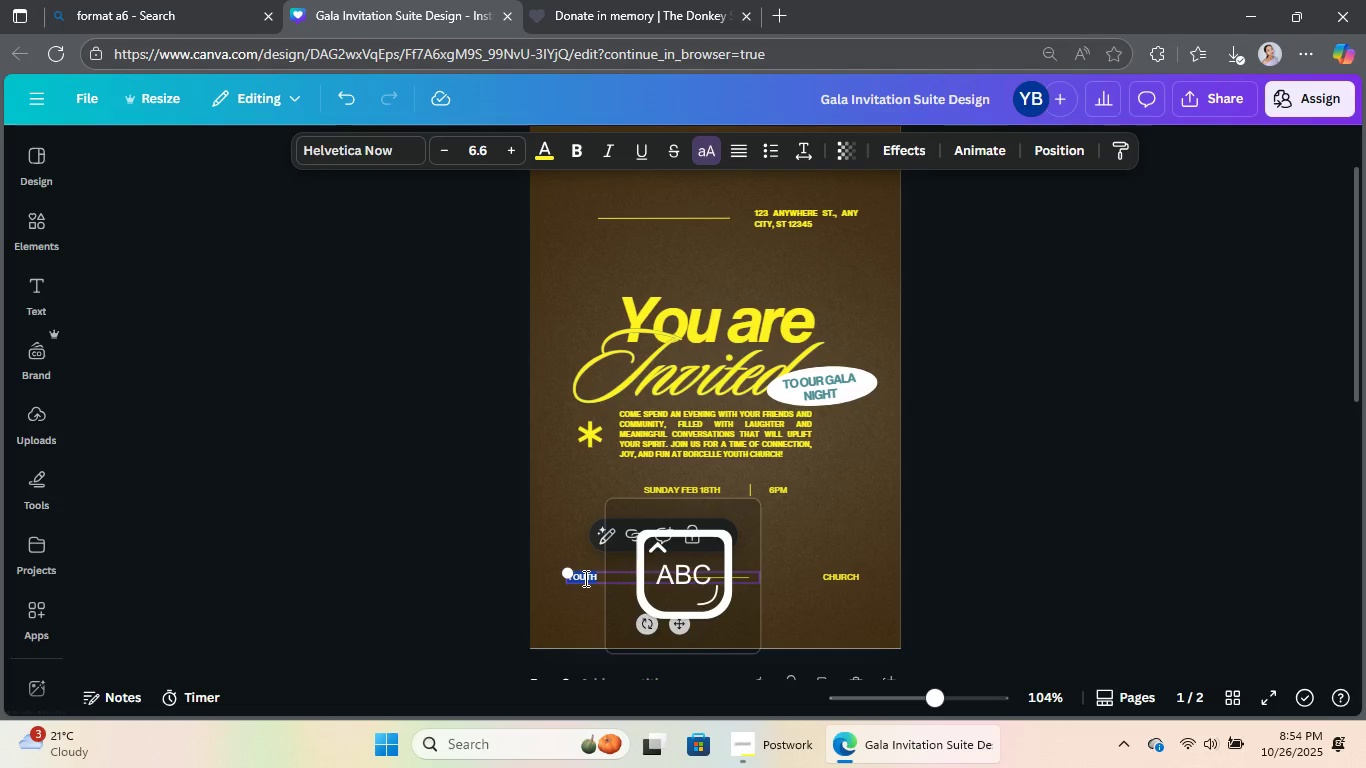 
type(Gala)
key(Tab)
type(NIGHT)
 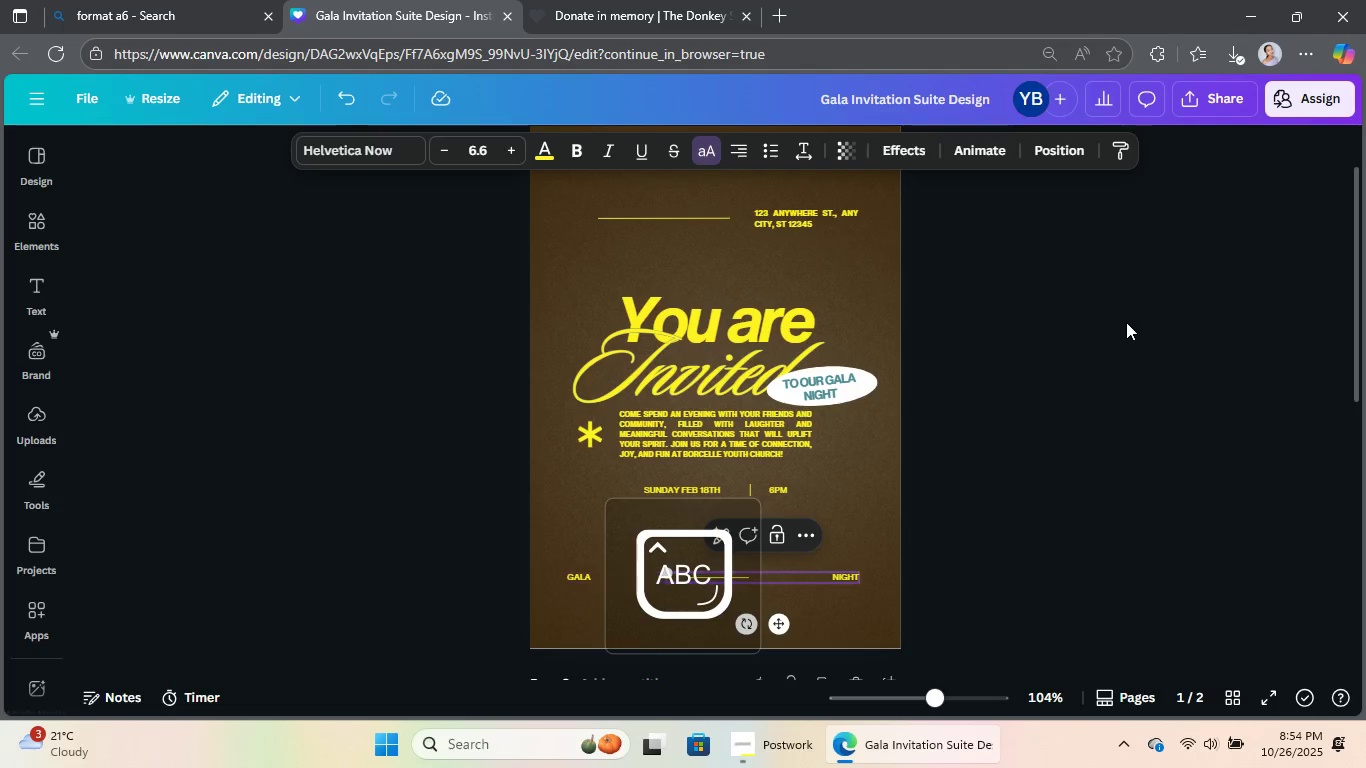 
left_click([1130, 321])
 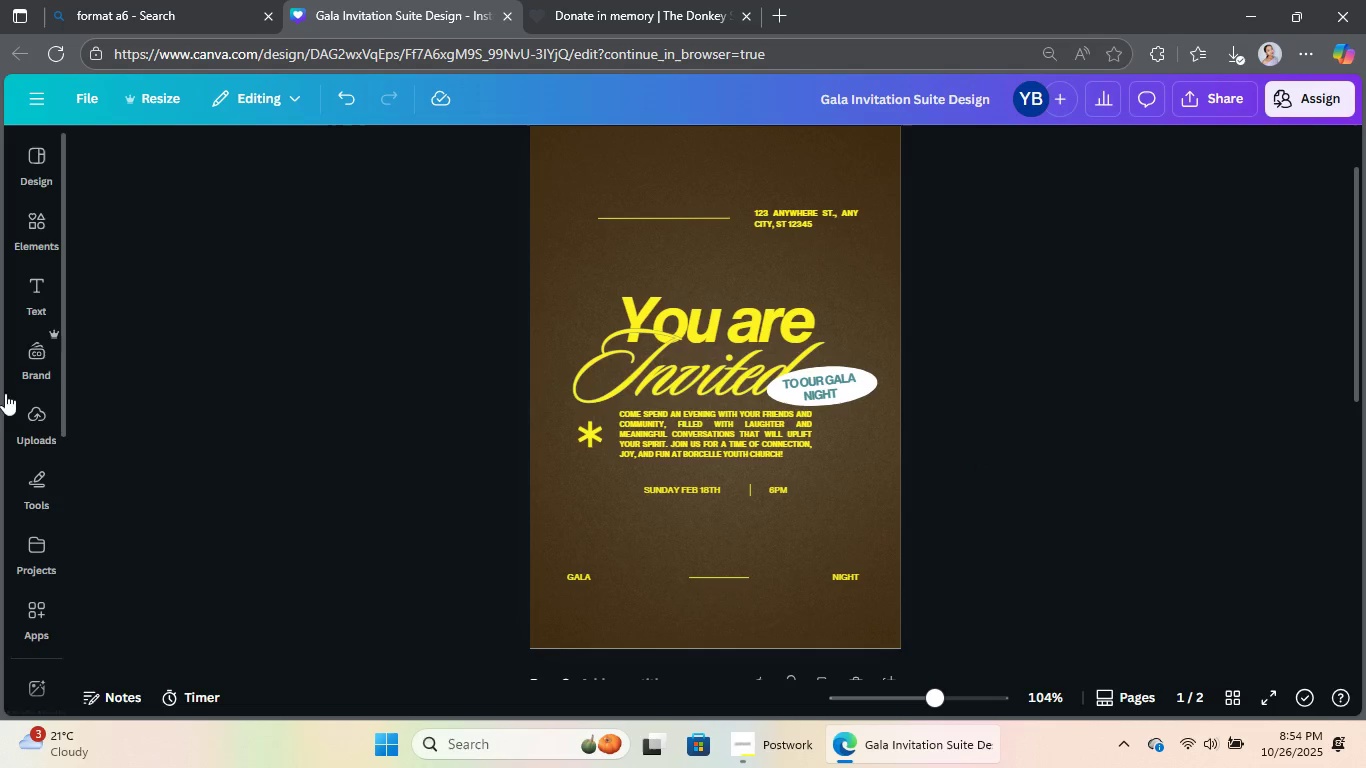 
left_click([21, 420])
 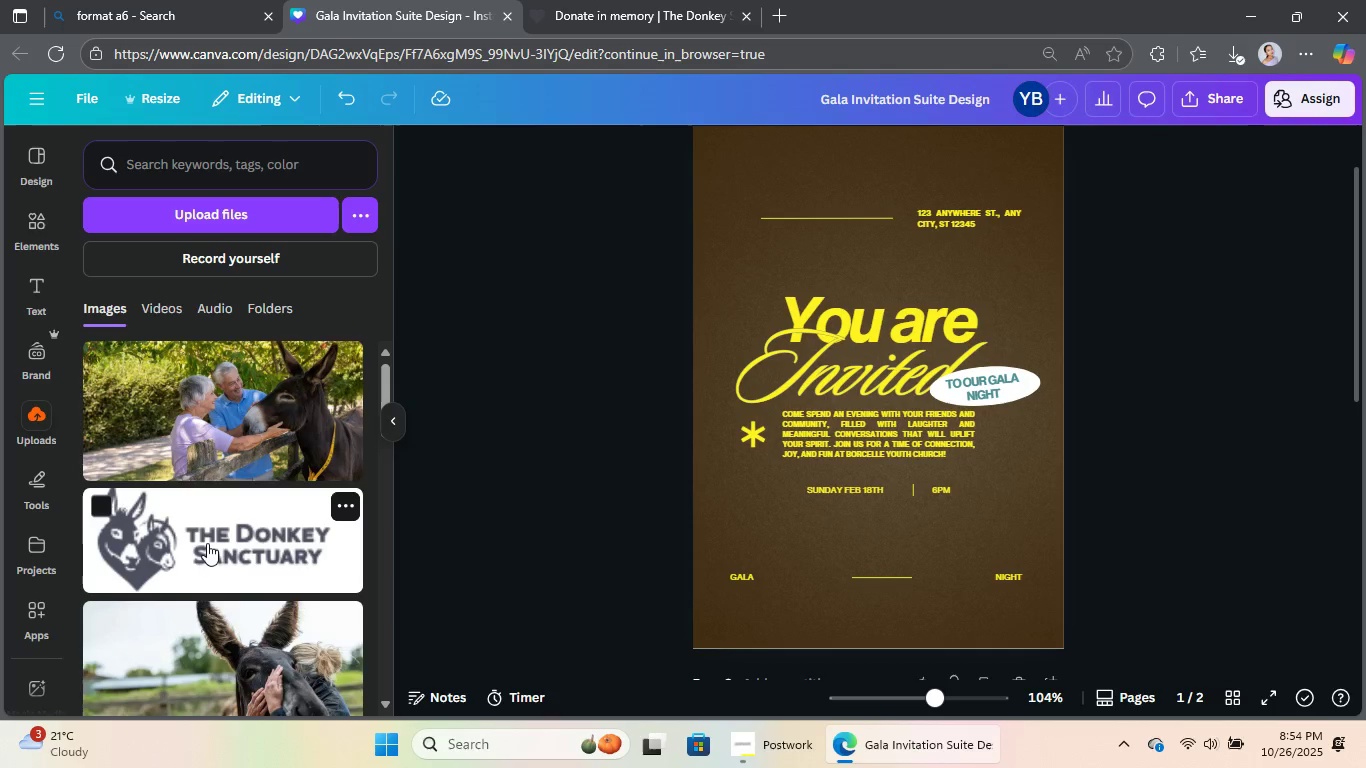 
left_click([207, 546])
 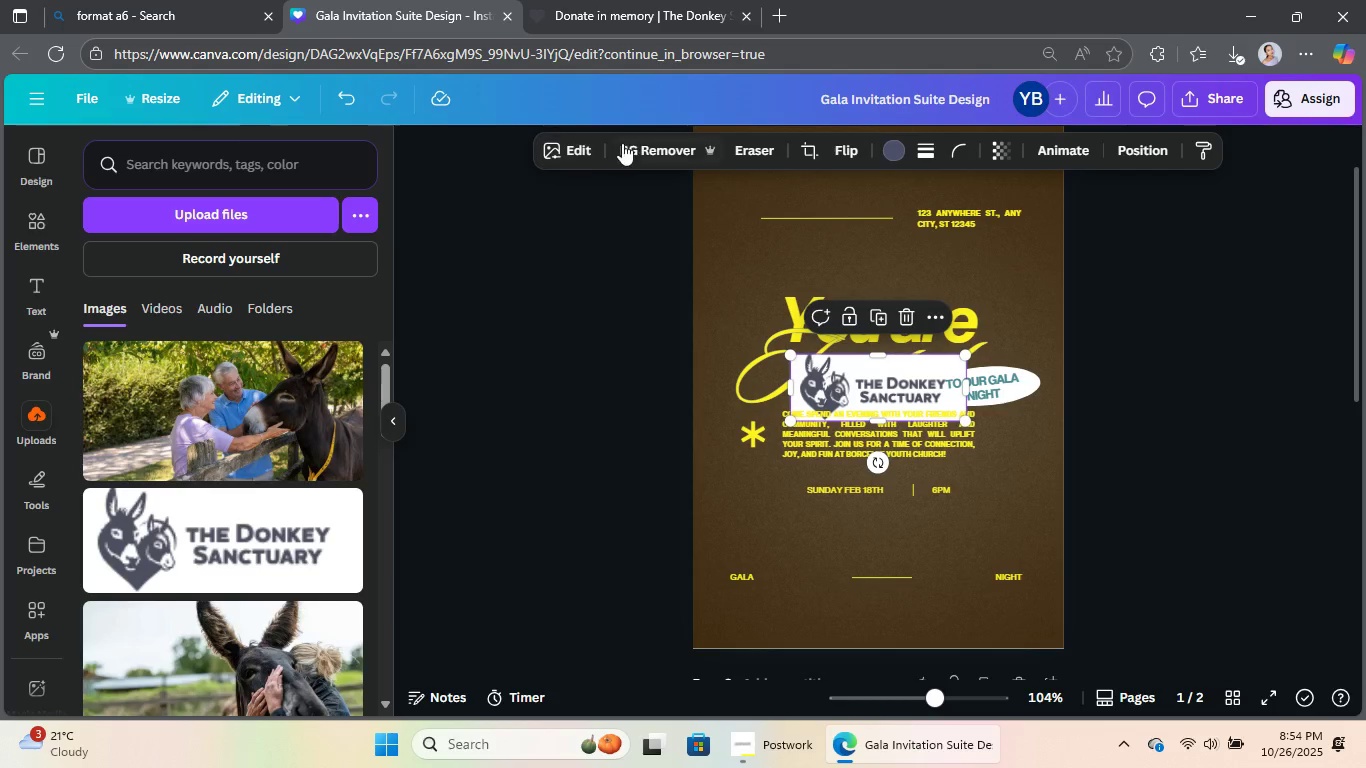 
left_click([629, 148])
 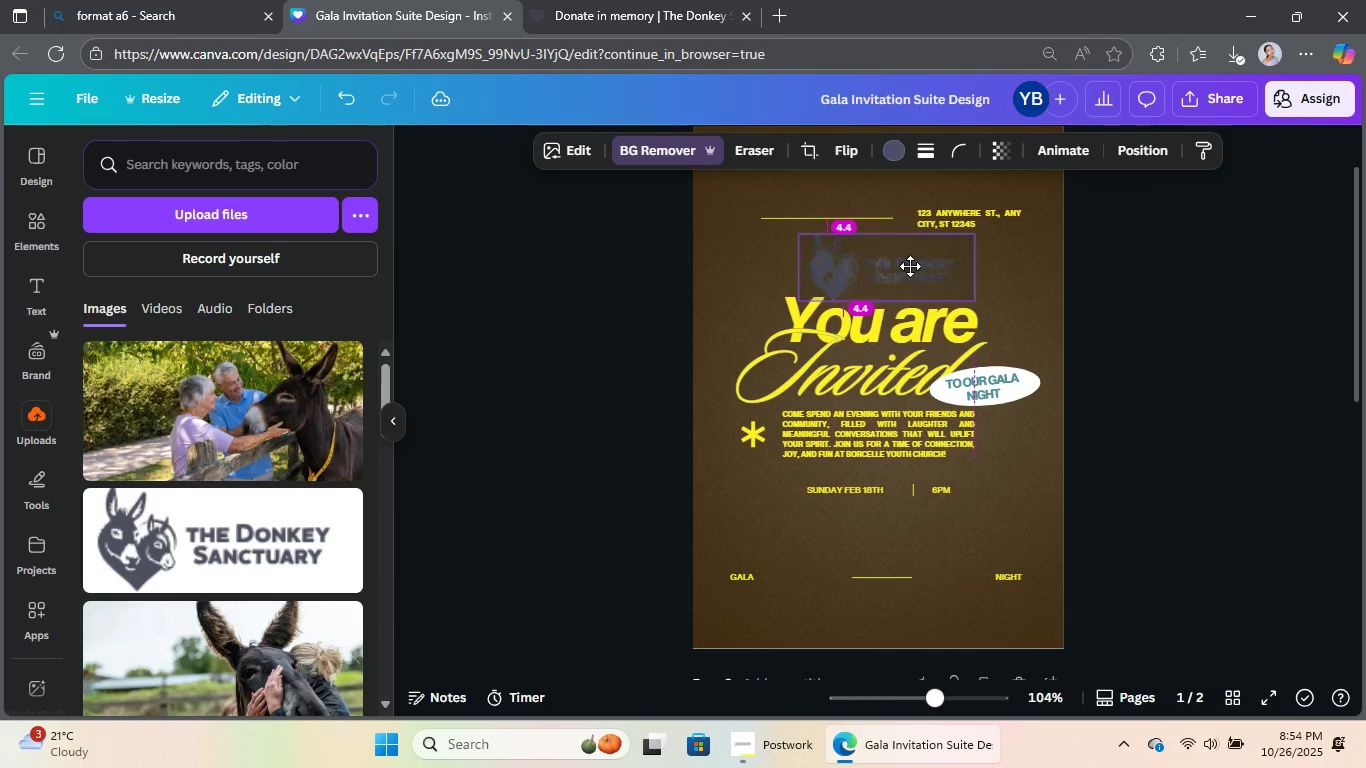 
scroll: coordinate [913, 270], scroll_direction: up, amount: 2.0
 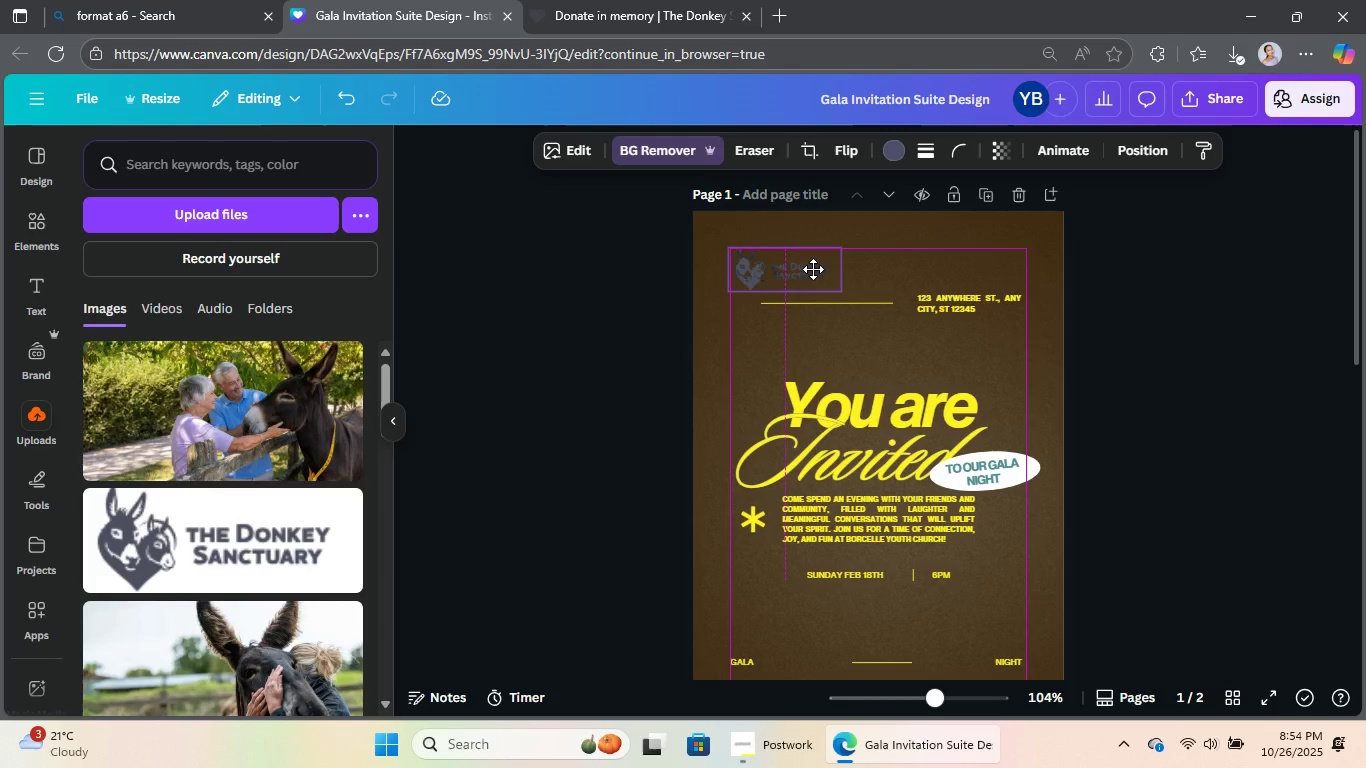 
wait(7.24)
 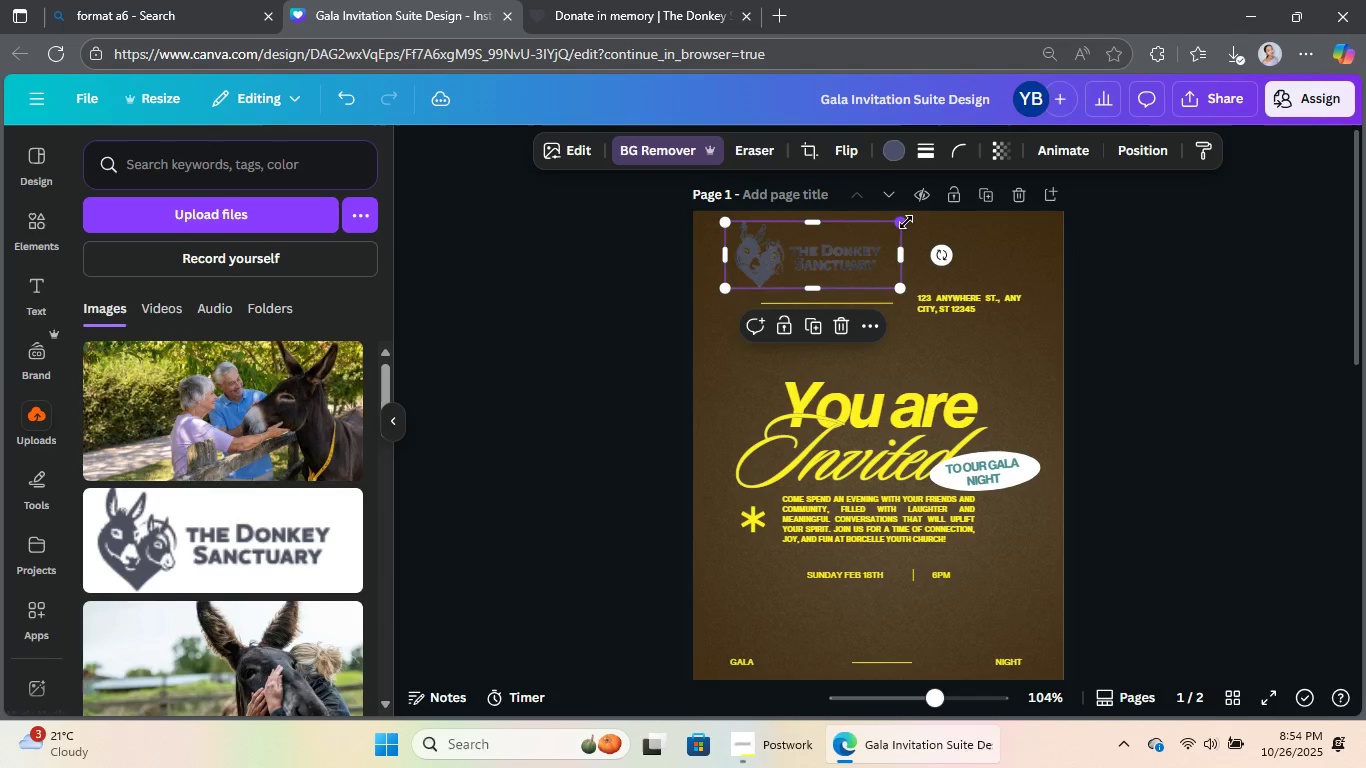 
left_click([814, 269])
 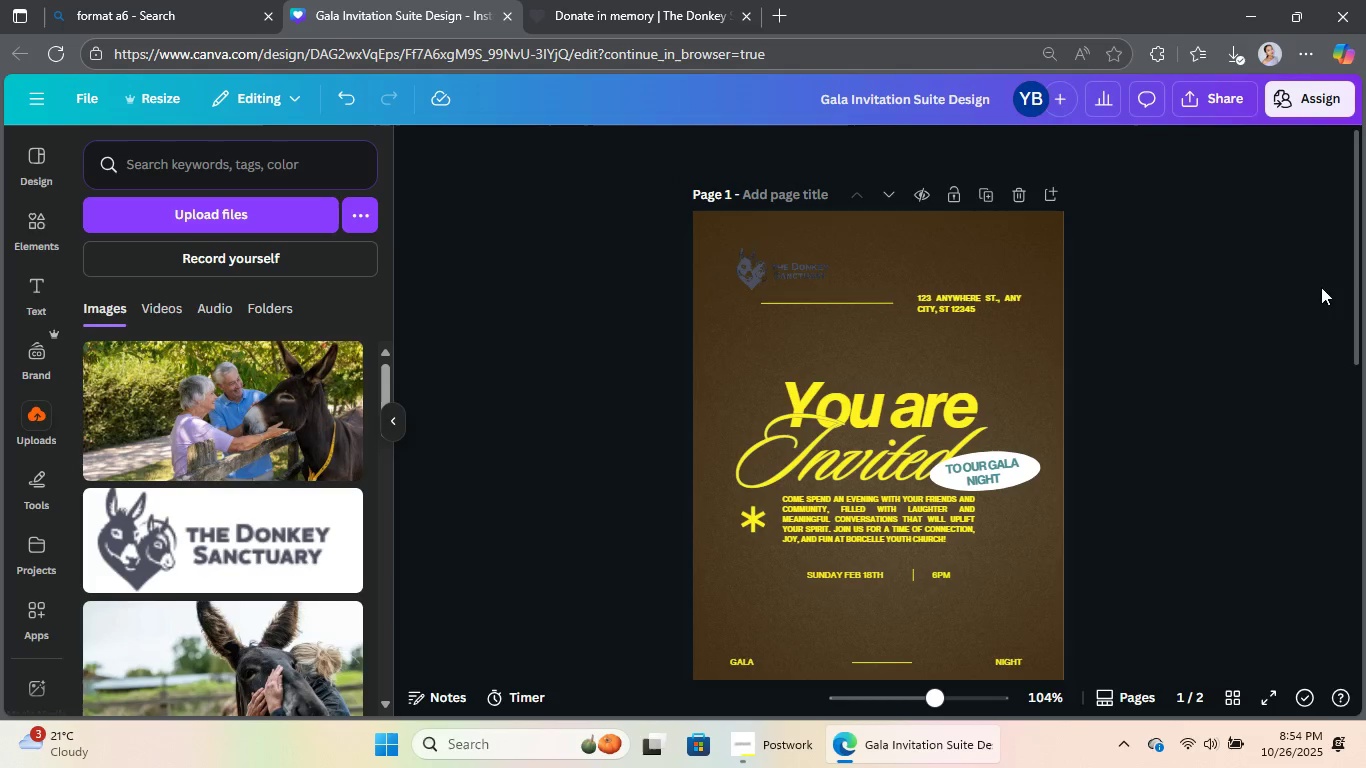 
left_click([1322, 283])
 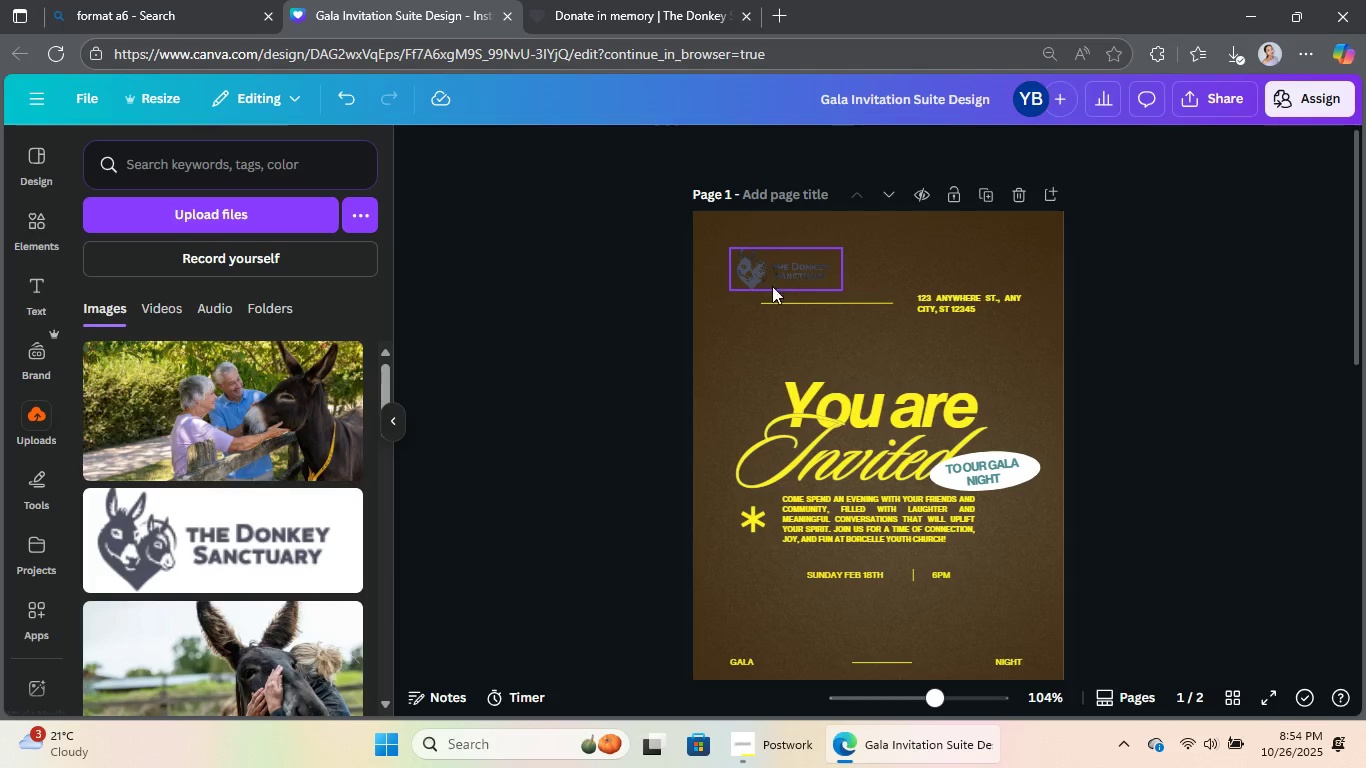 
mouse_move([813, 272])
 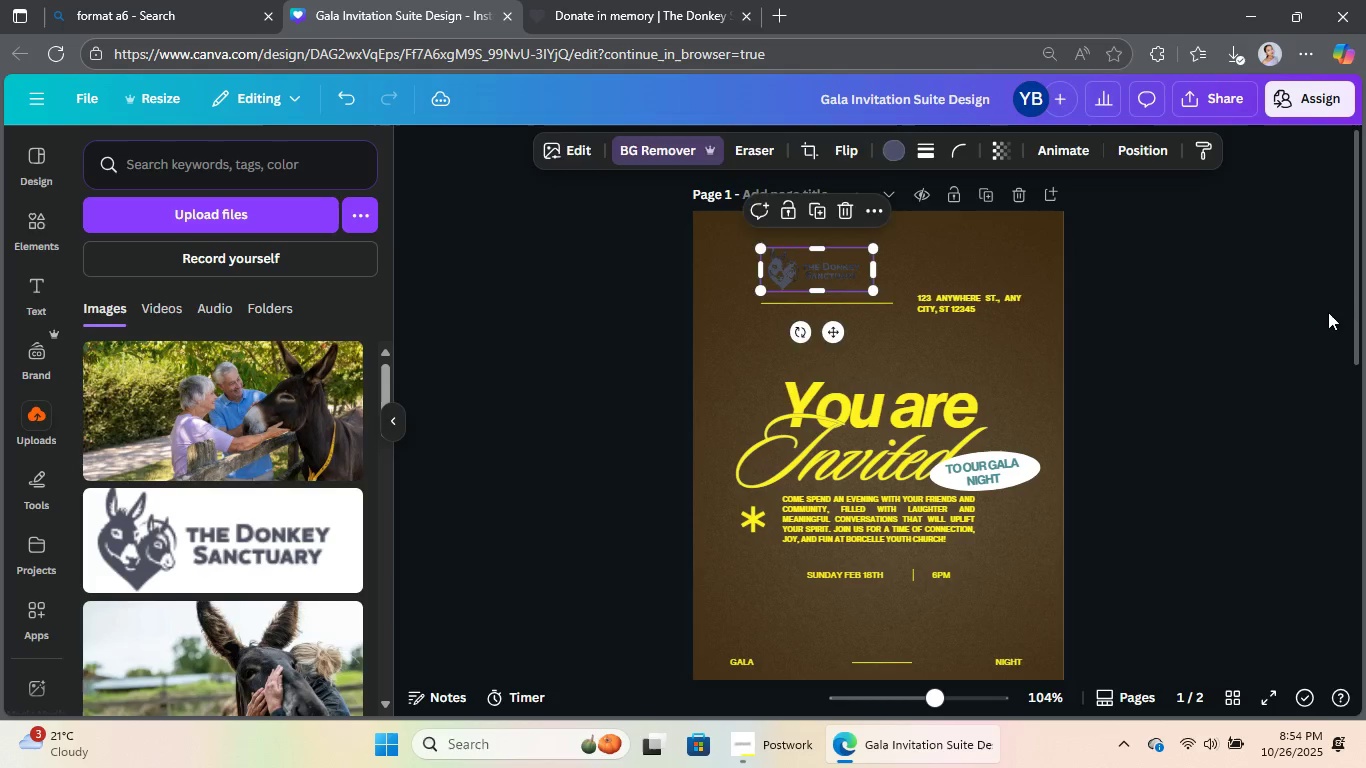 
left_click([1328, 312])
 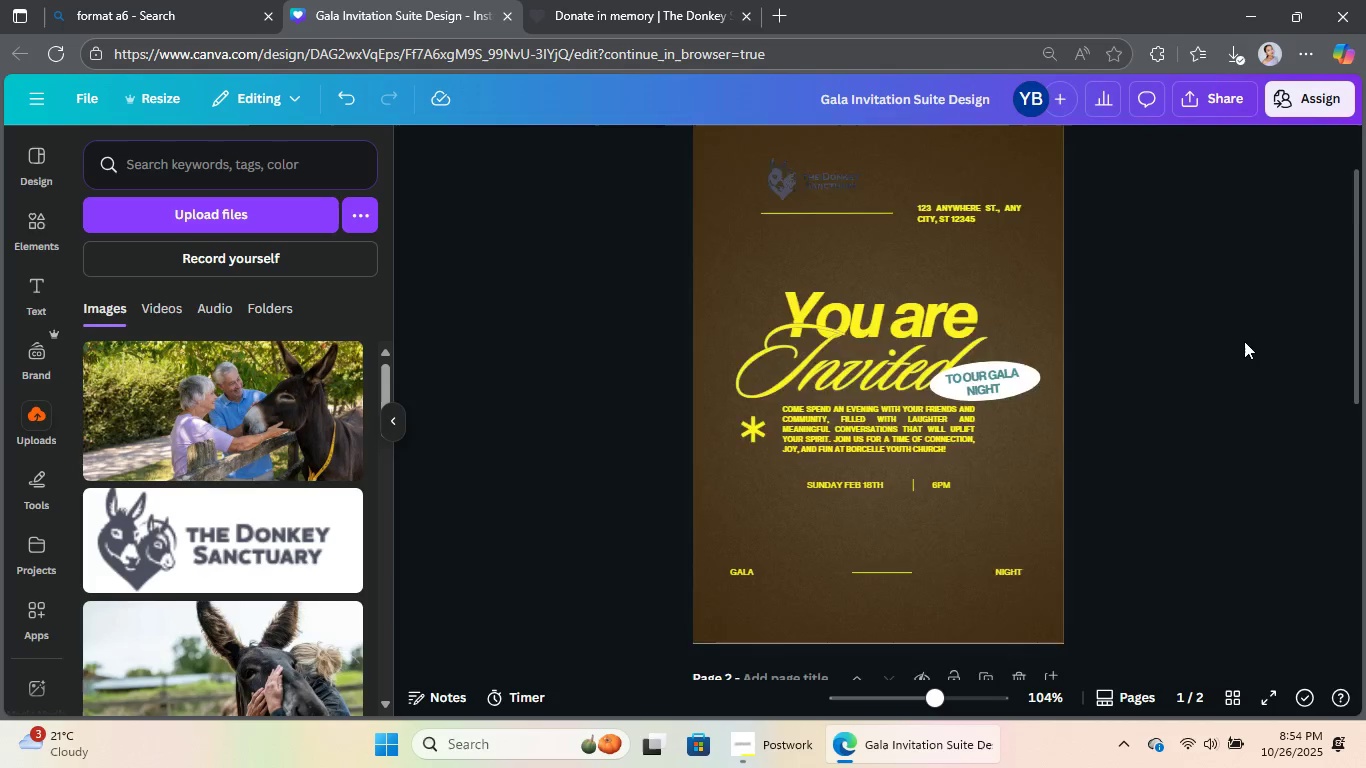 
scroll: coordinate [1243, 337], scroll_direction: up, amount: 1.0
 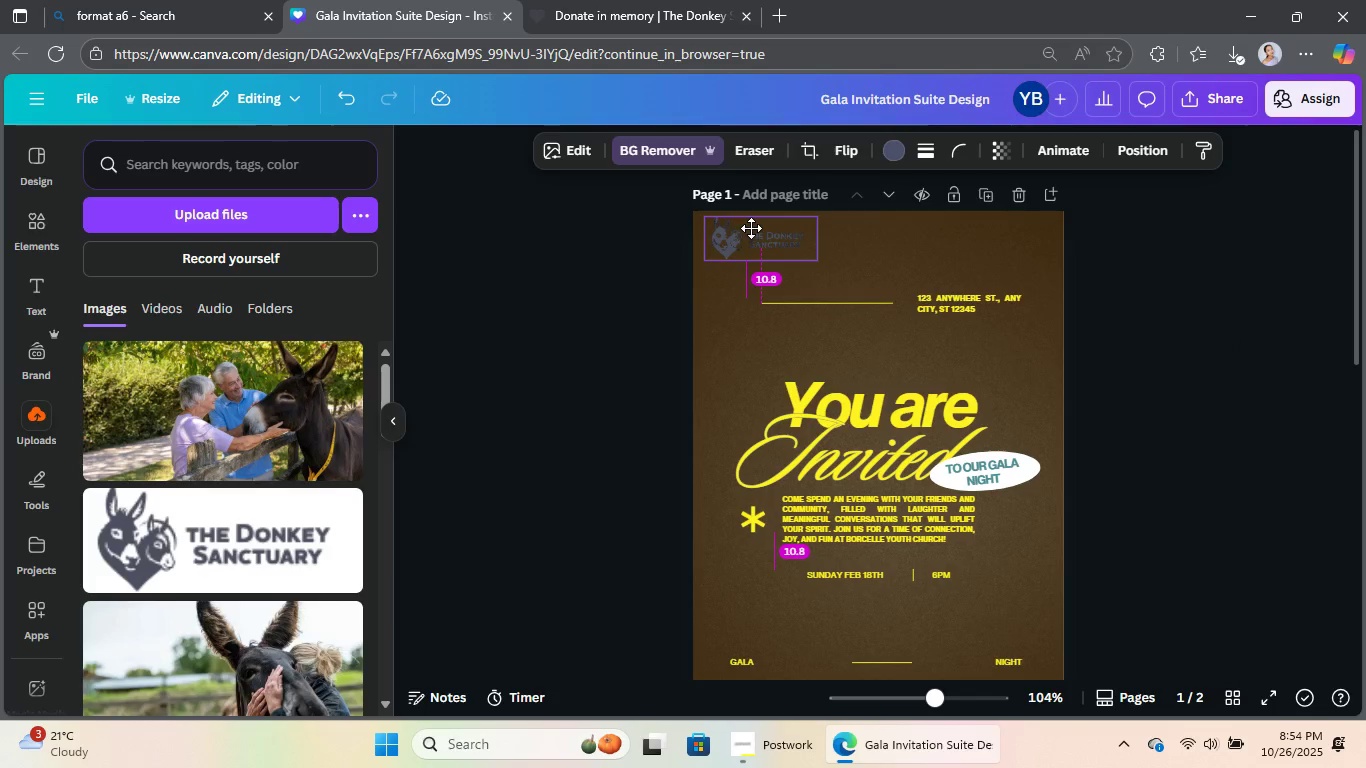 
left_click([1362, 250])
 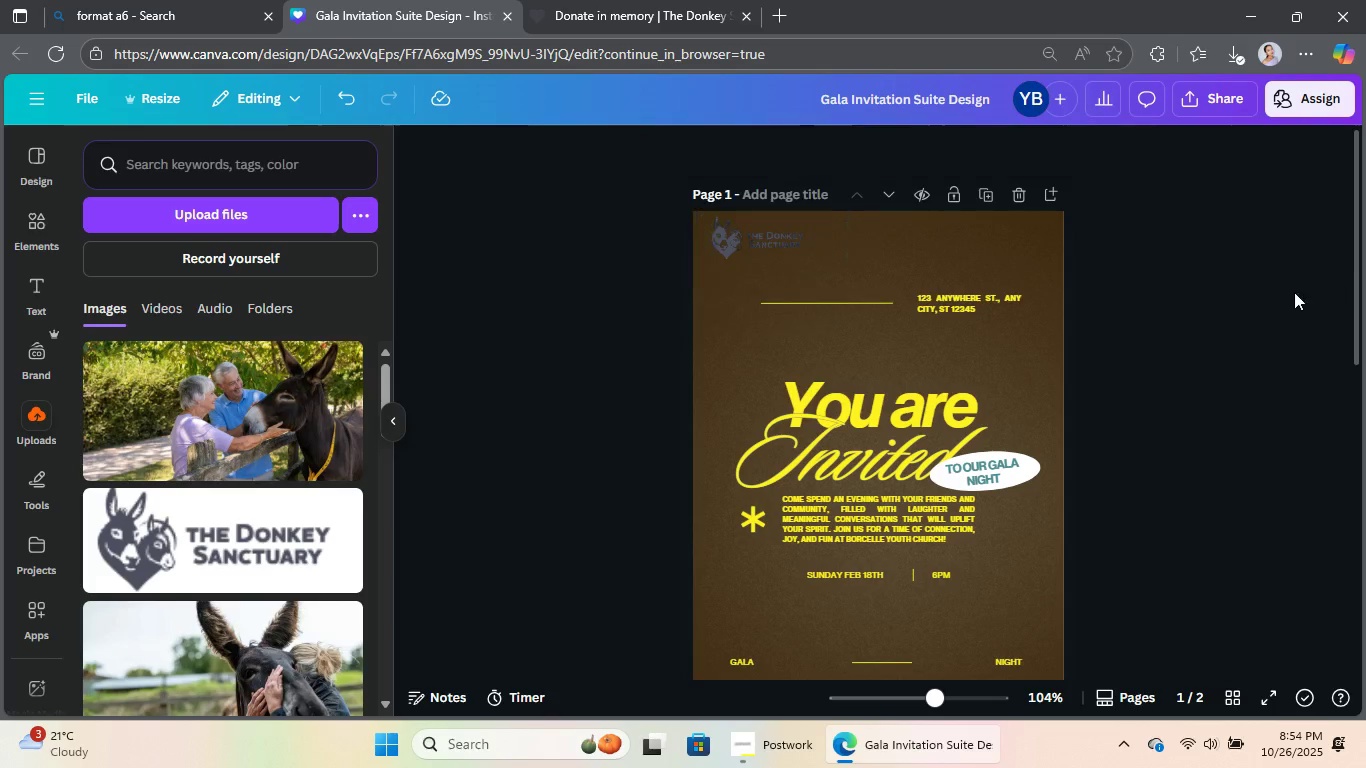 
left_click([1340, 286])
 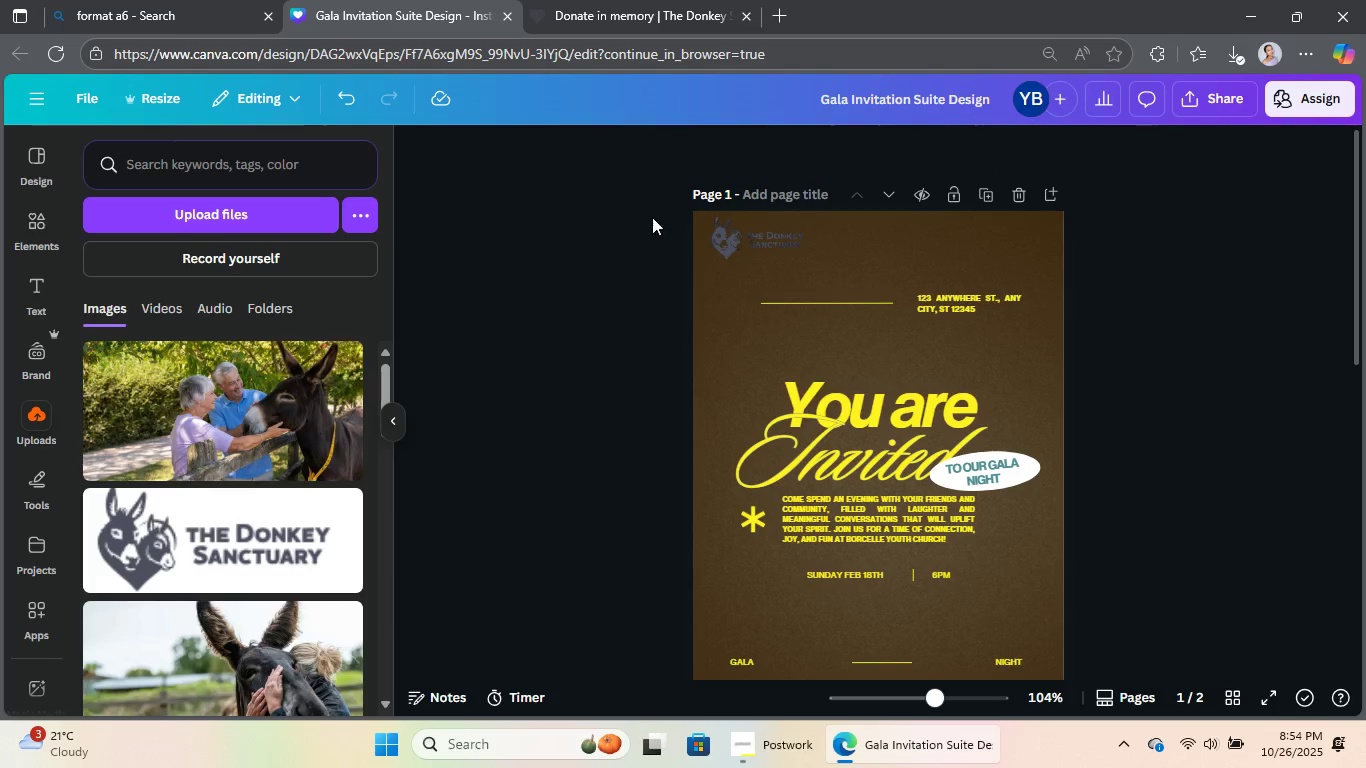 
mouse_move([750, 238])
 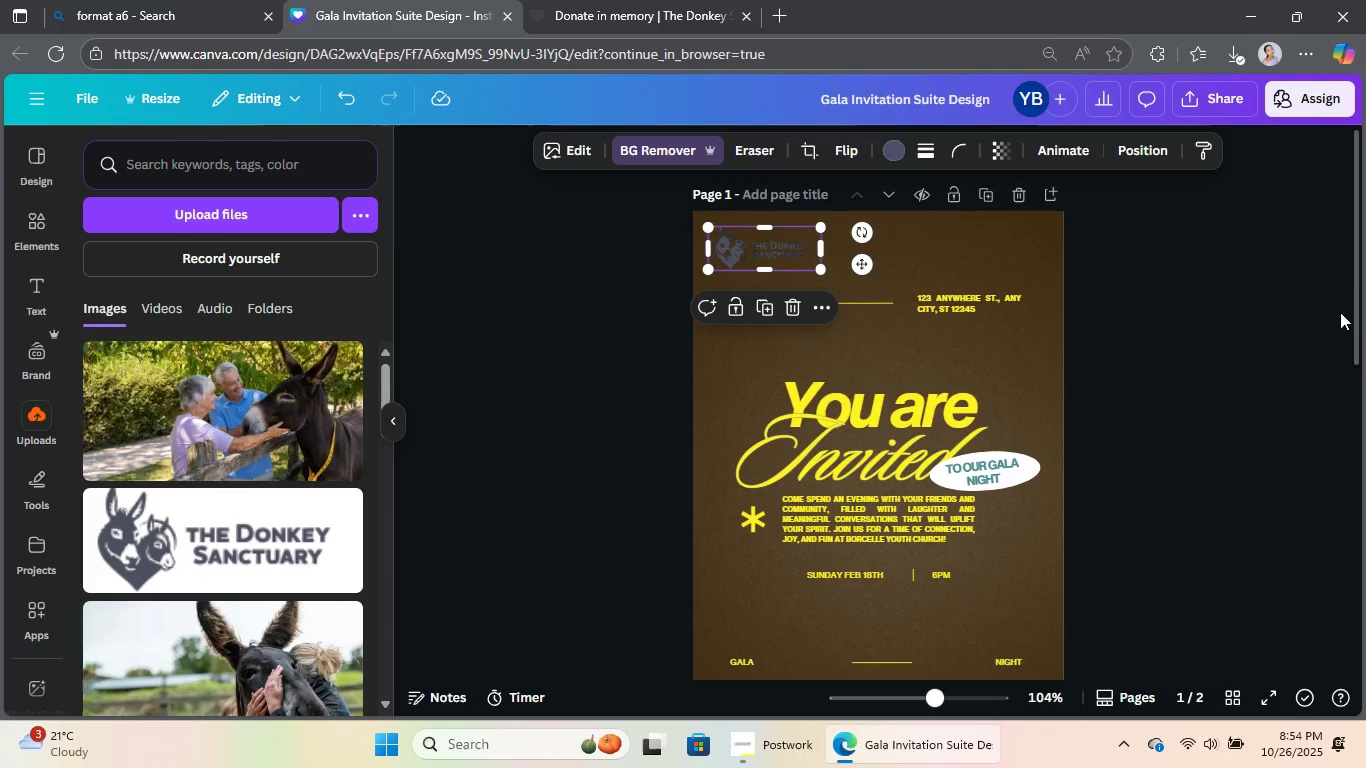 
scroll: coordinate [1192, 306], scroll_direction: down, amount: 3.0
 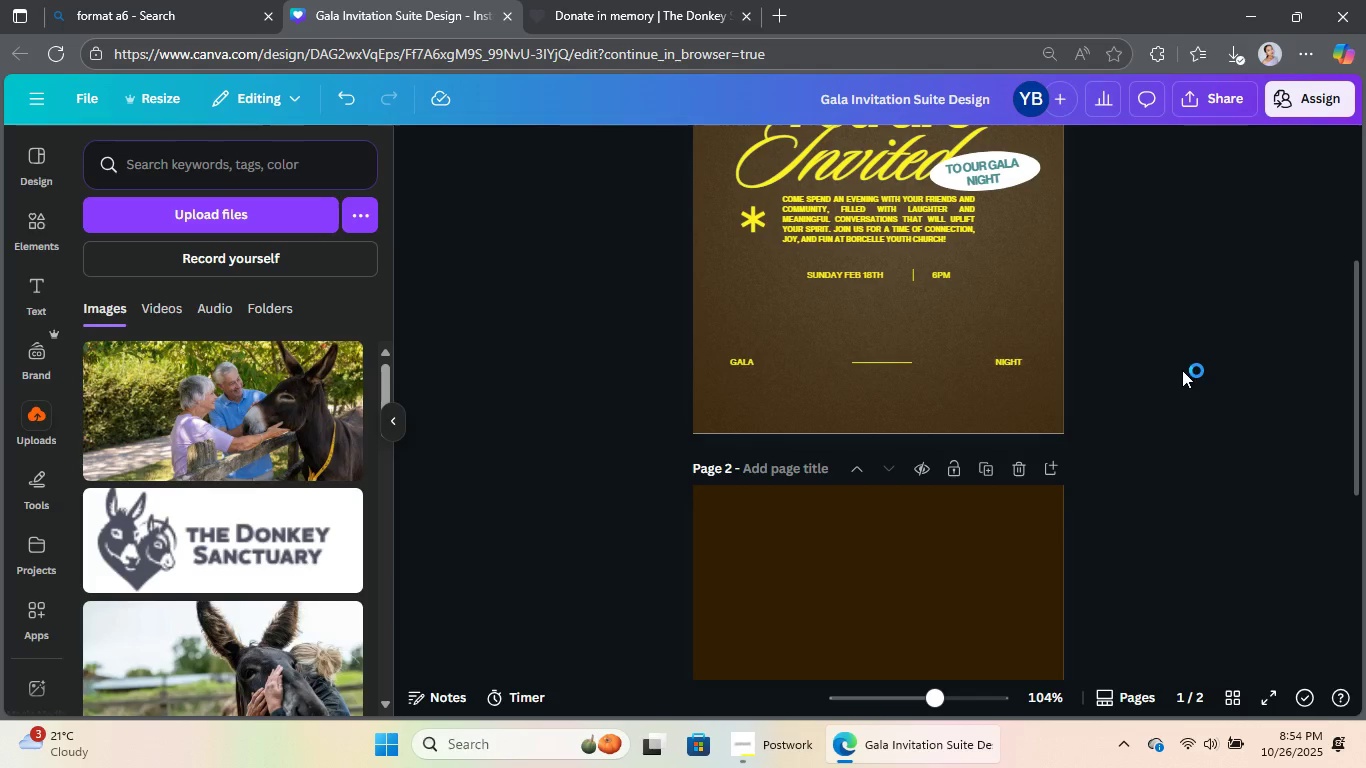 
scroll: coordinate [1177, 354], scroll_direction: up, amount: 3.0
 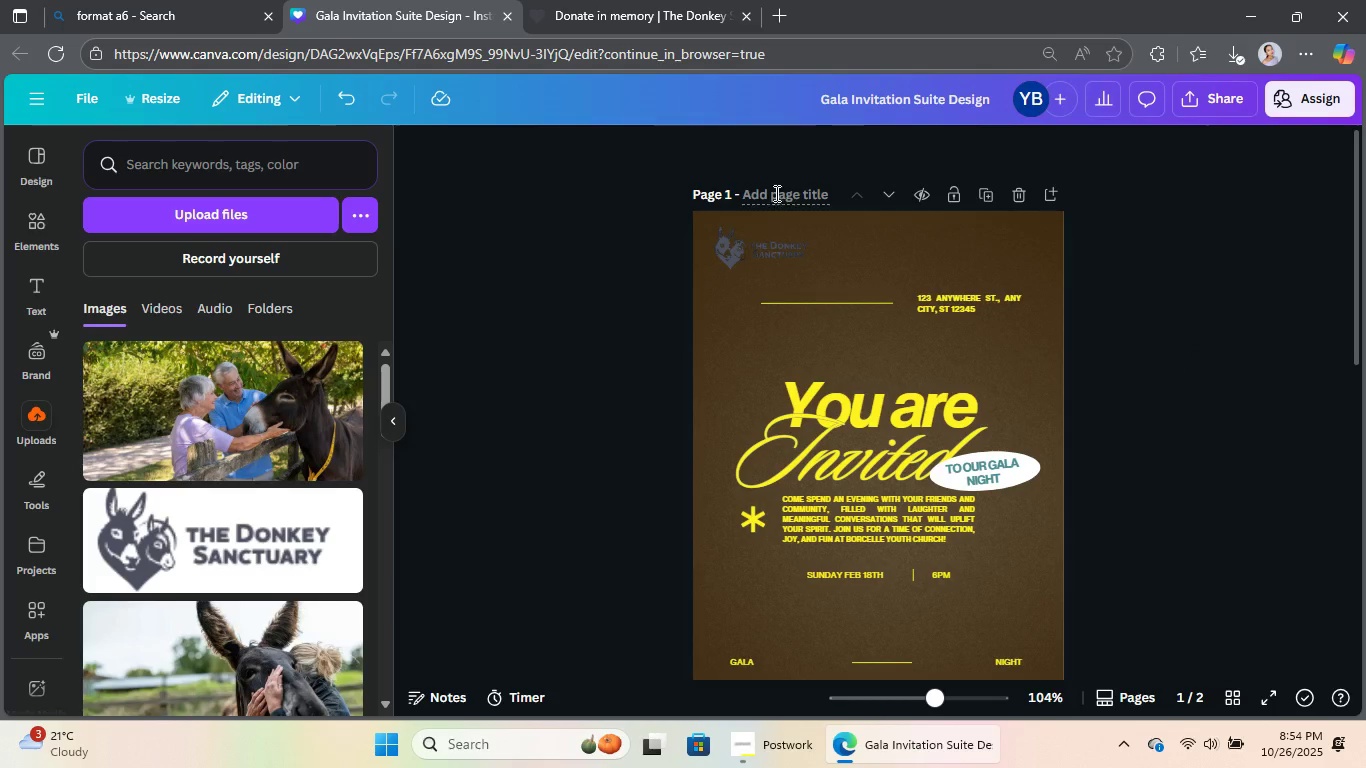 
left_click([775, 193])
 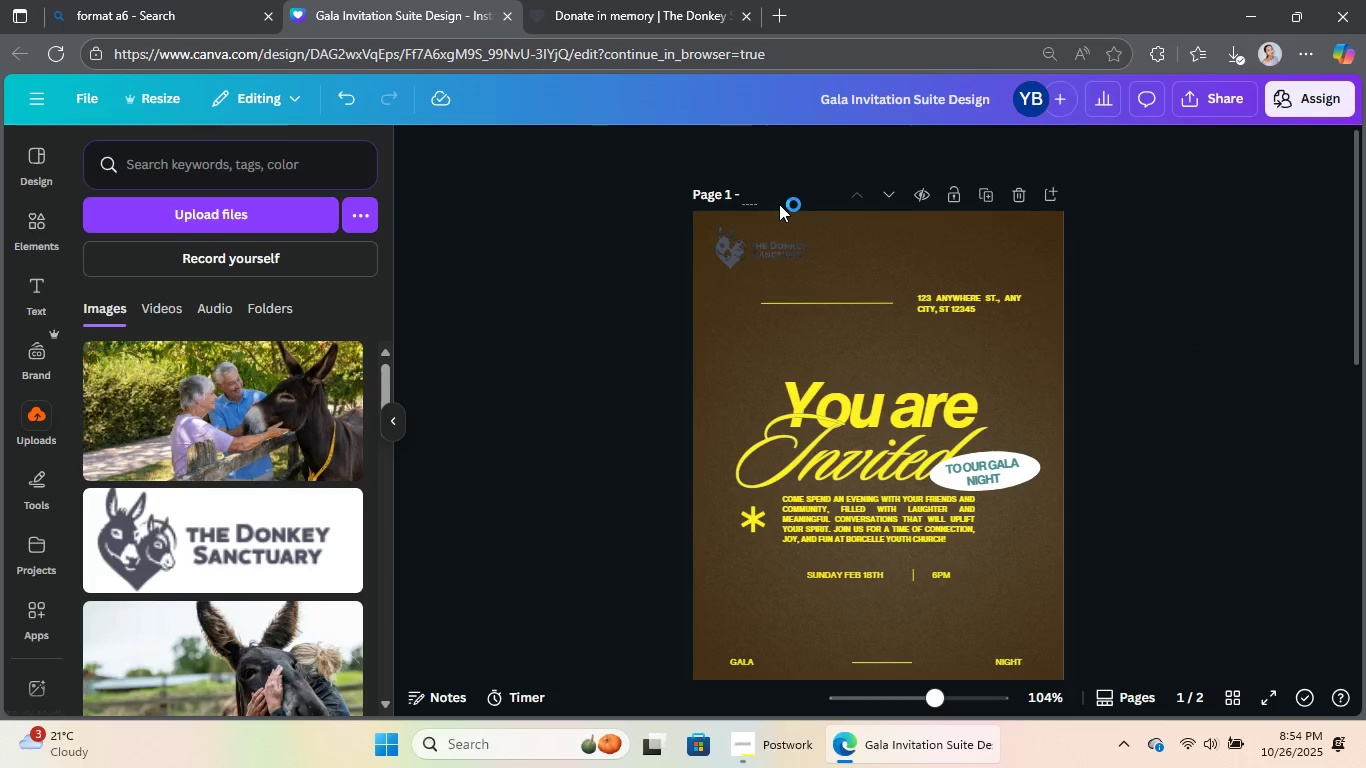 
type(Digital Invitr)
key(Backspace)
type(e PORTRAT)
key(Backspace)
type(IT)
 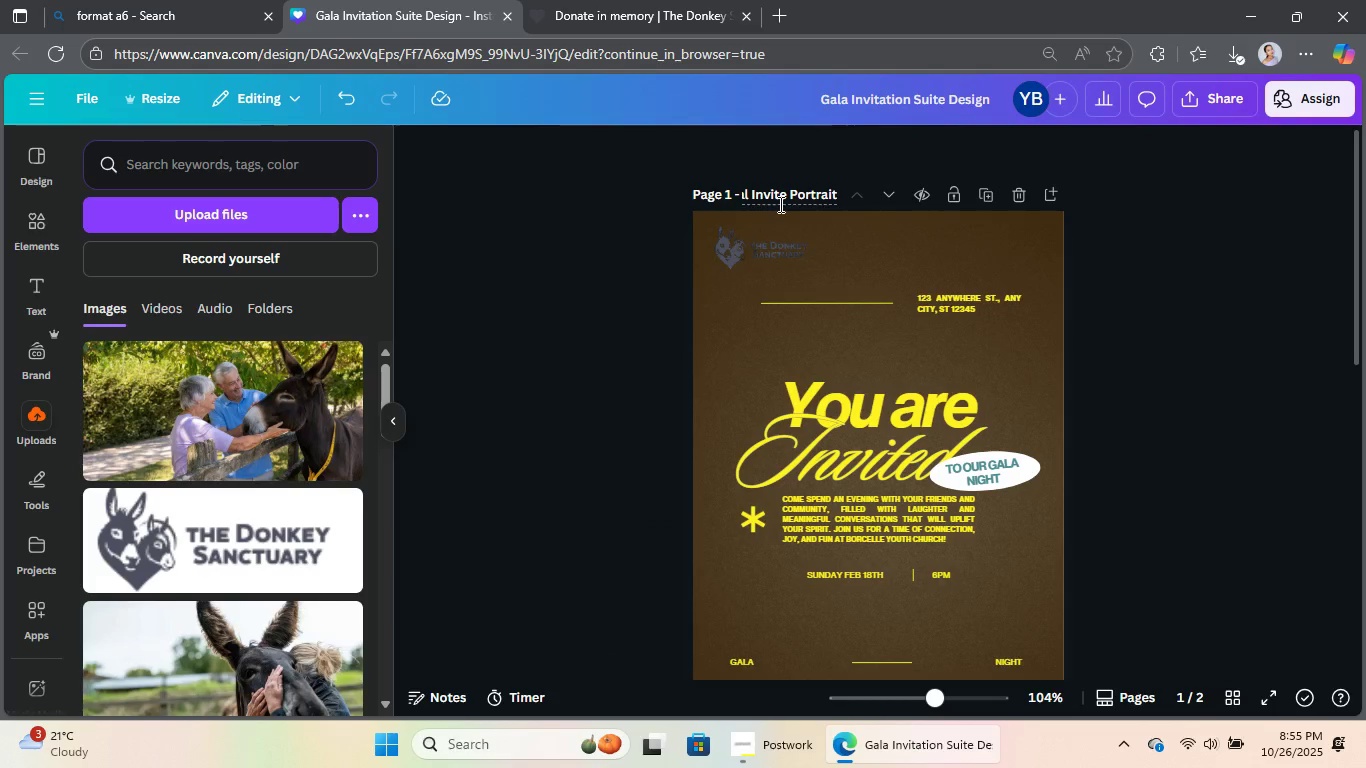 
hold_key(key=CapsLock, duration=30.0)
 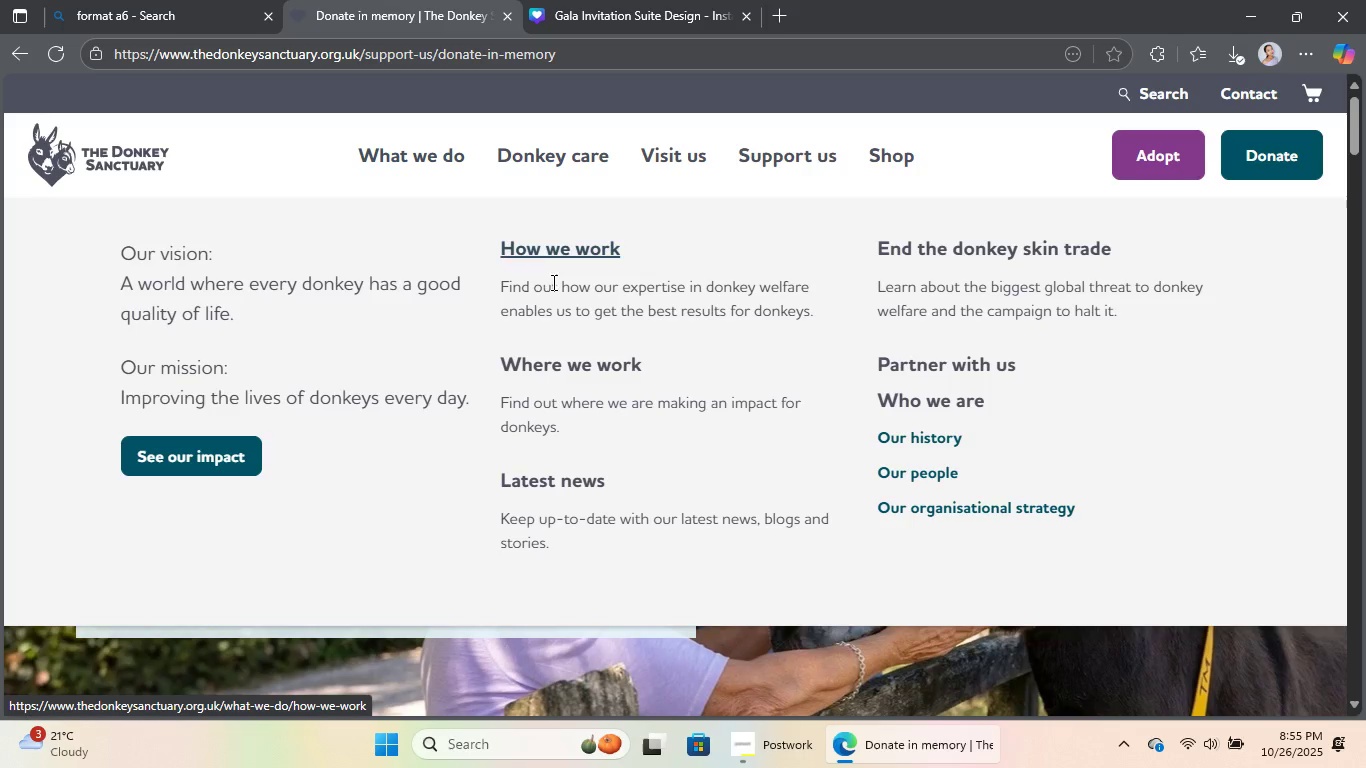 
scroll: coordinate [1057, 287], scroll_direction: none, amount: 0.0
 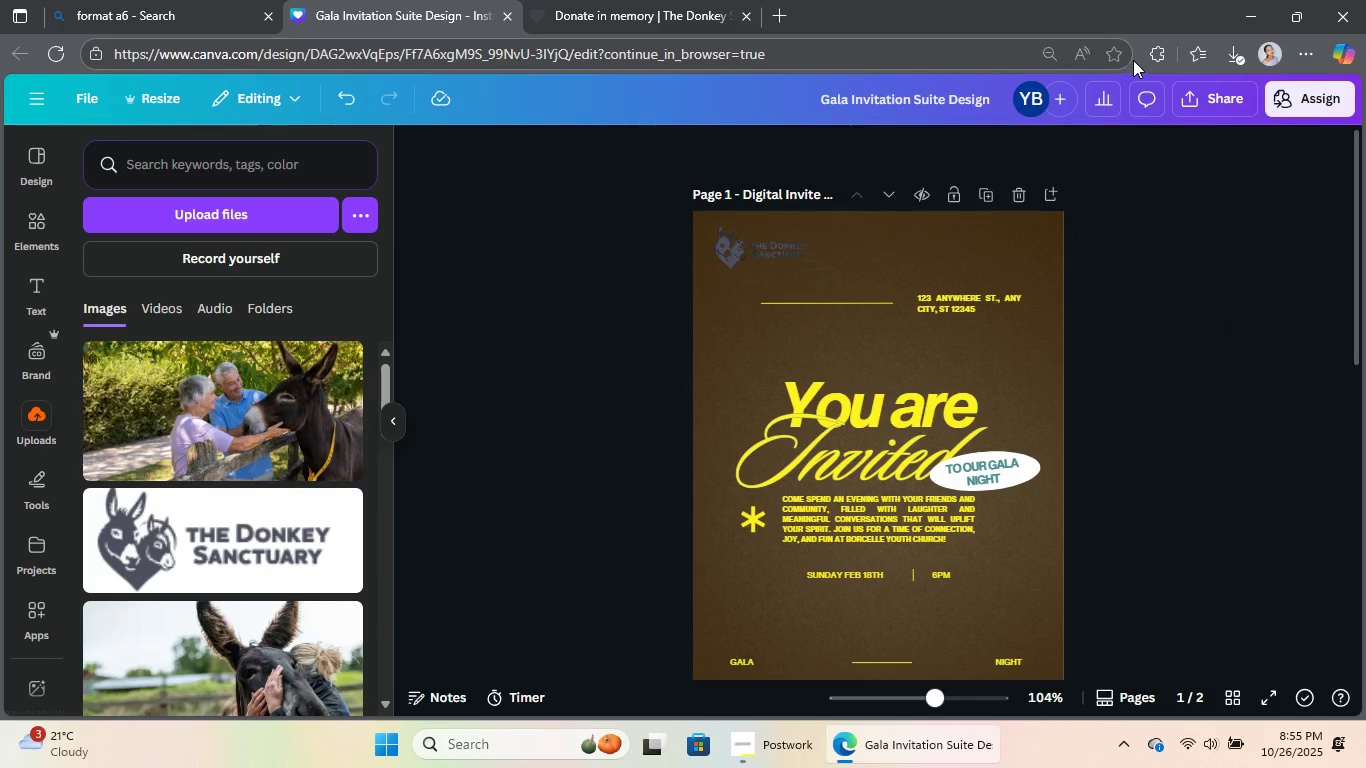 
left_click([1218, 95])
 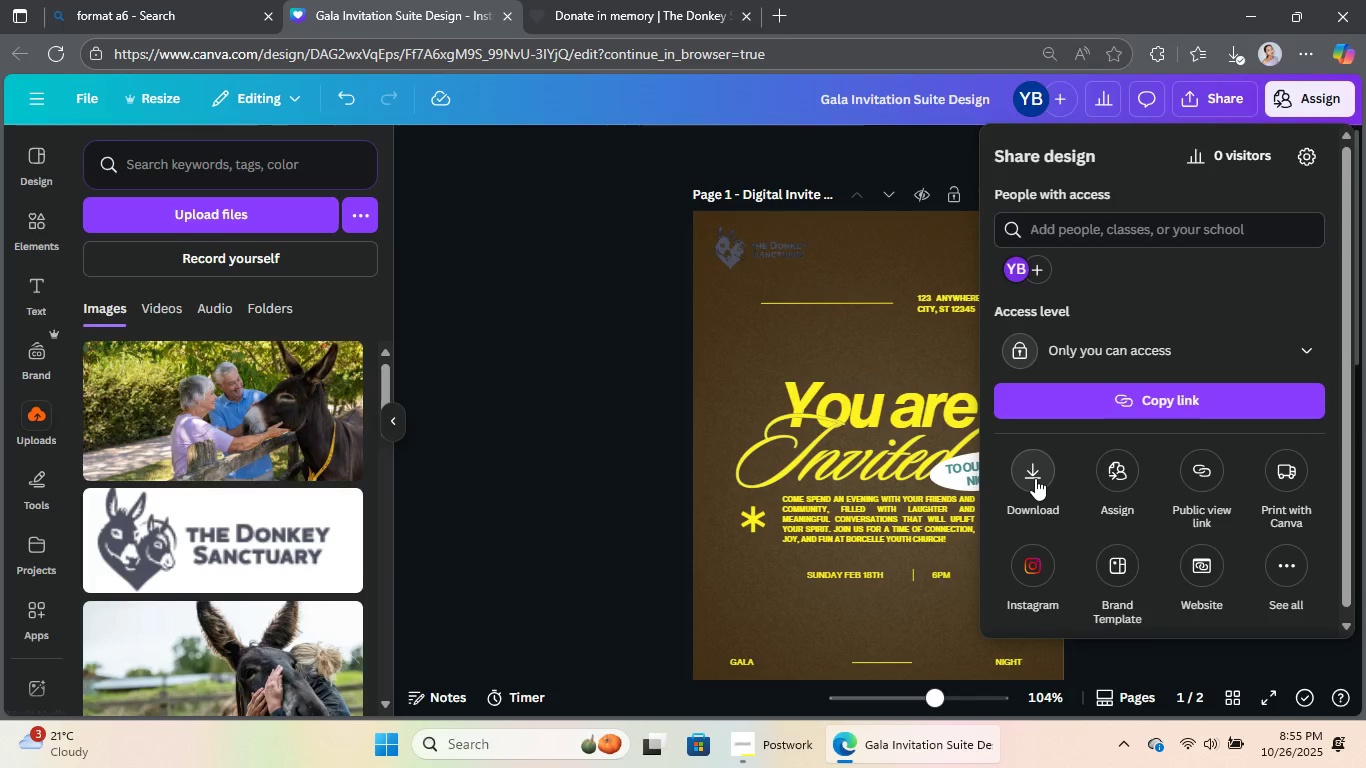 
left_click([1035, 478])
 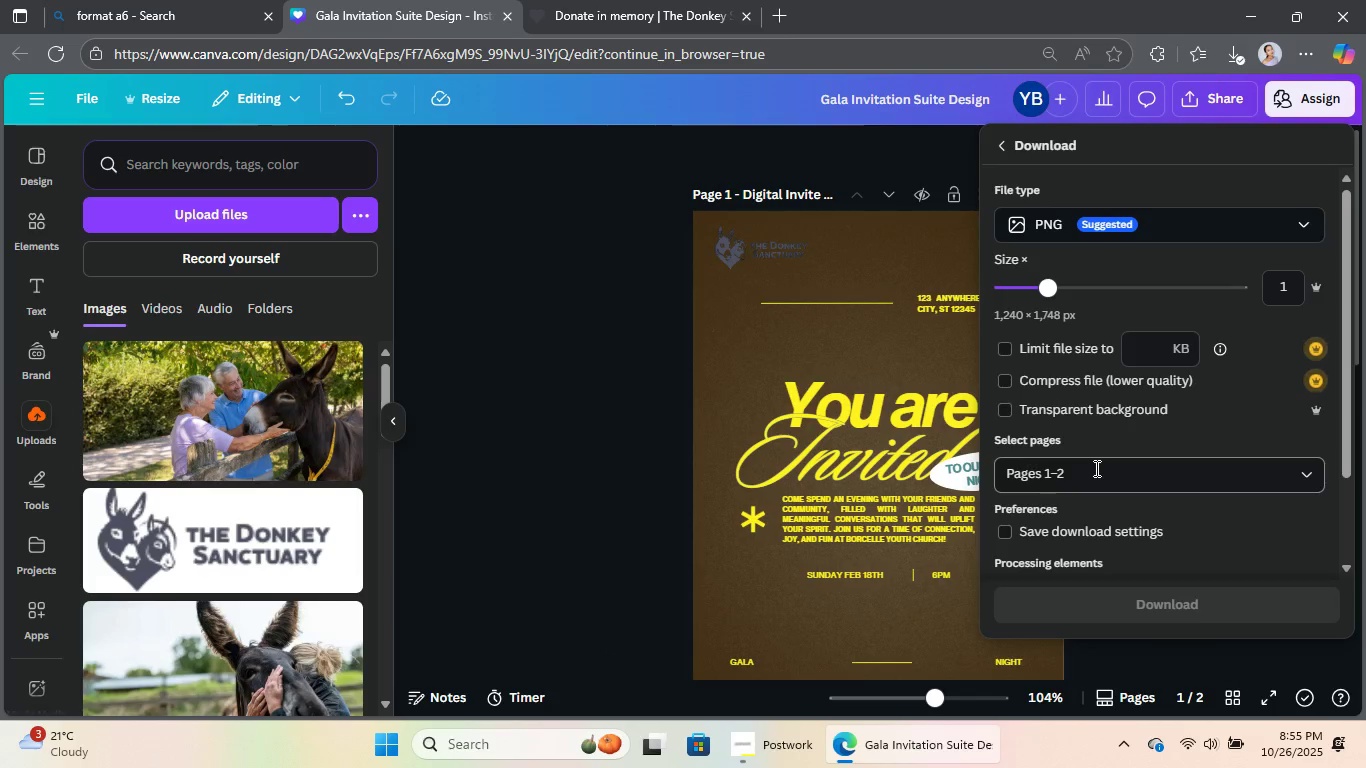 
left_click([1095, 468])
 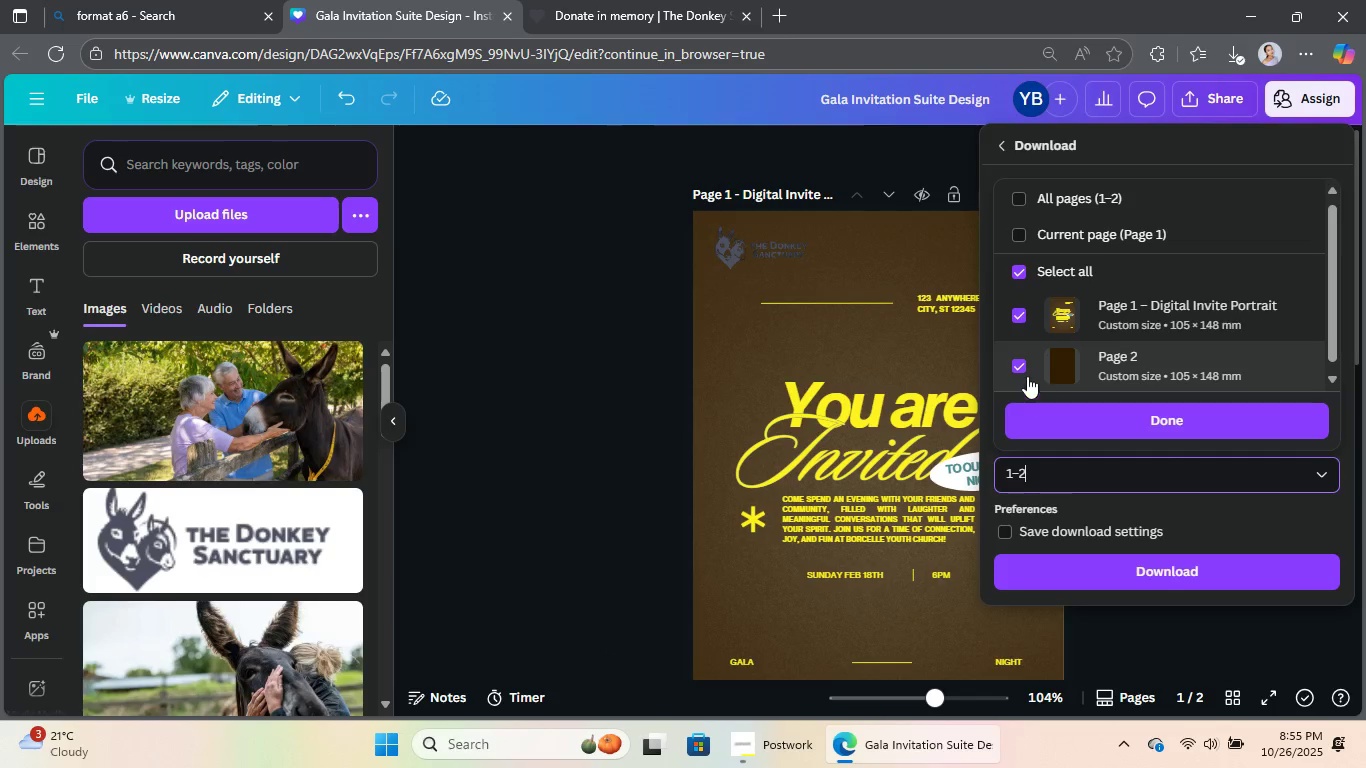 
left_click([1020, 363])
 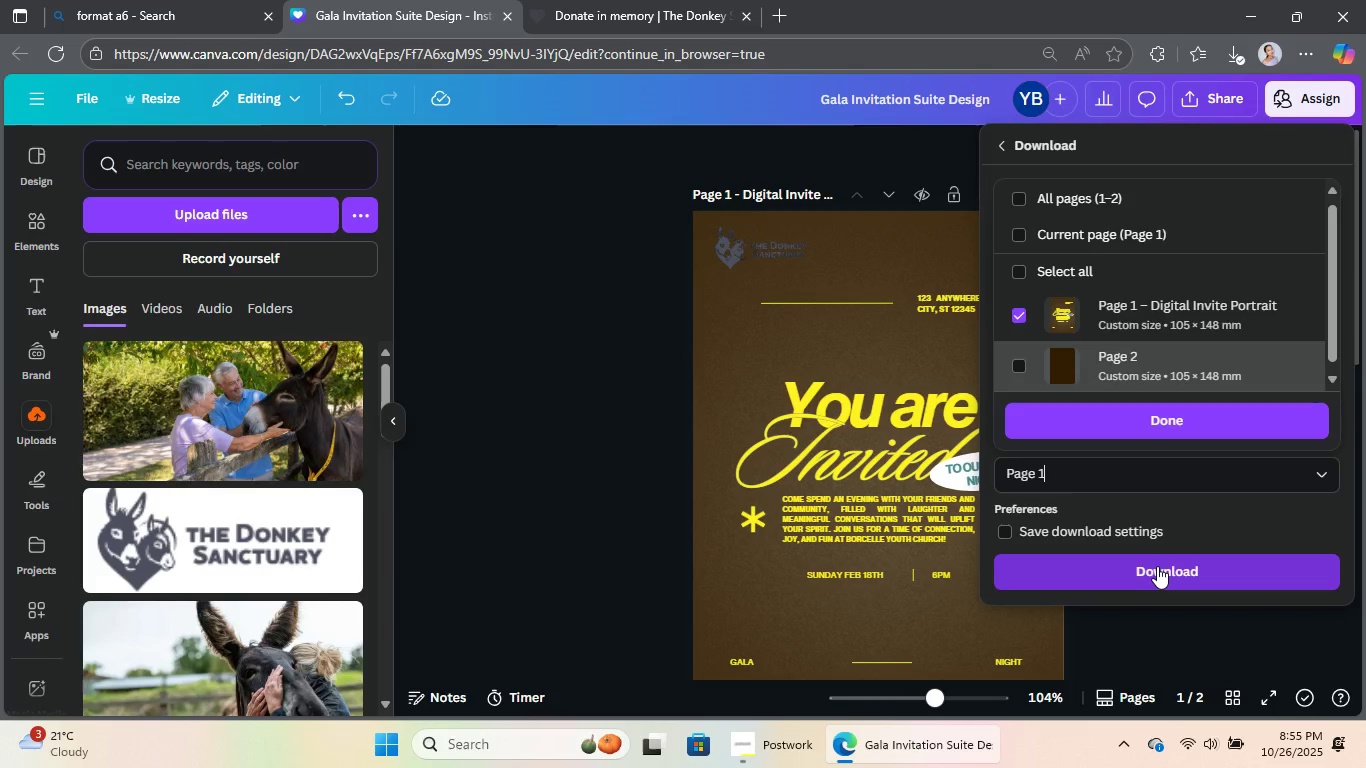 
left_click([1157, 566])